 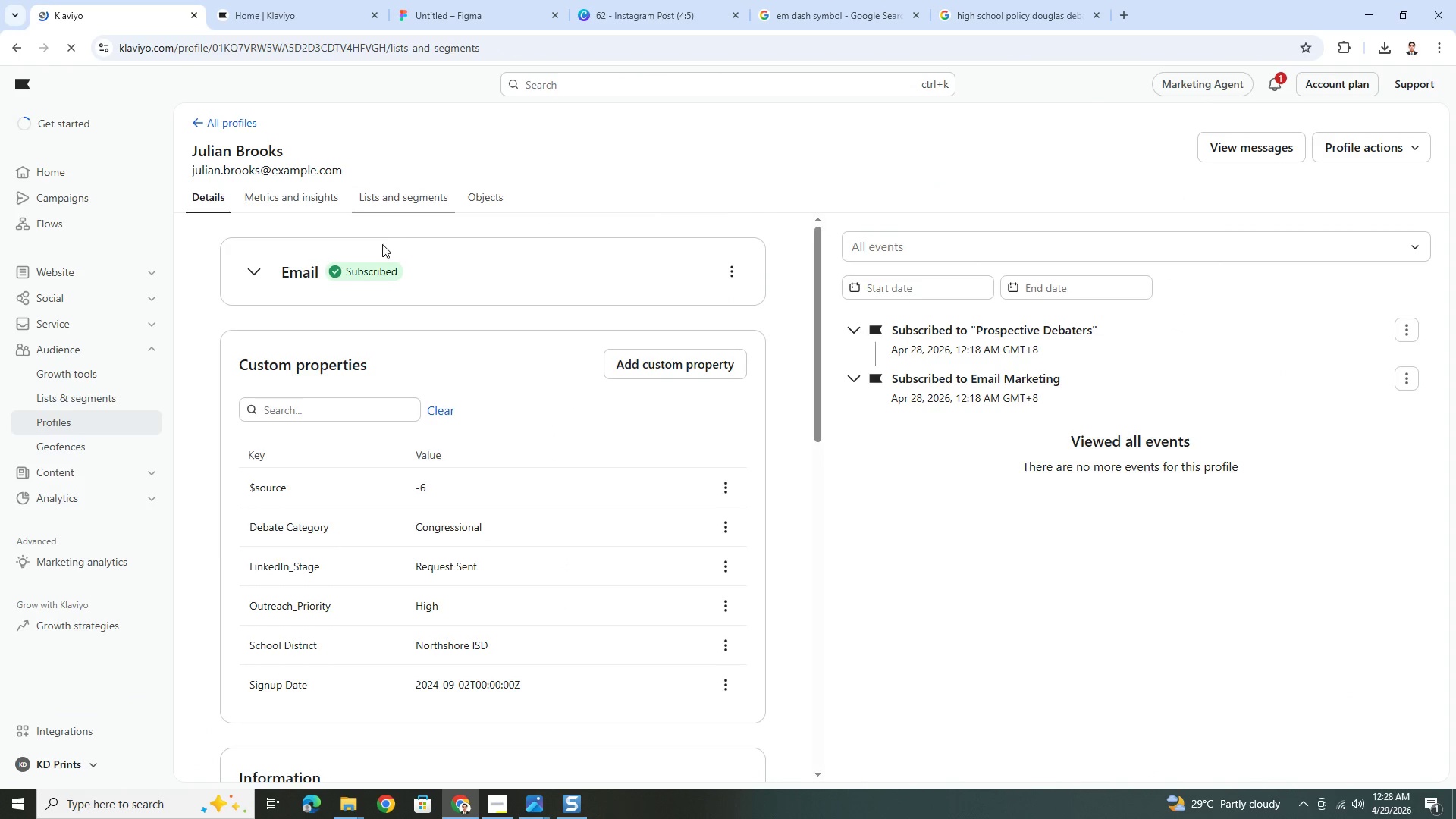 
mouse_move([383, 280])
 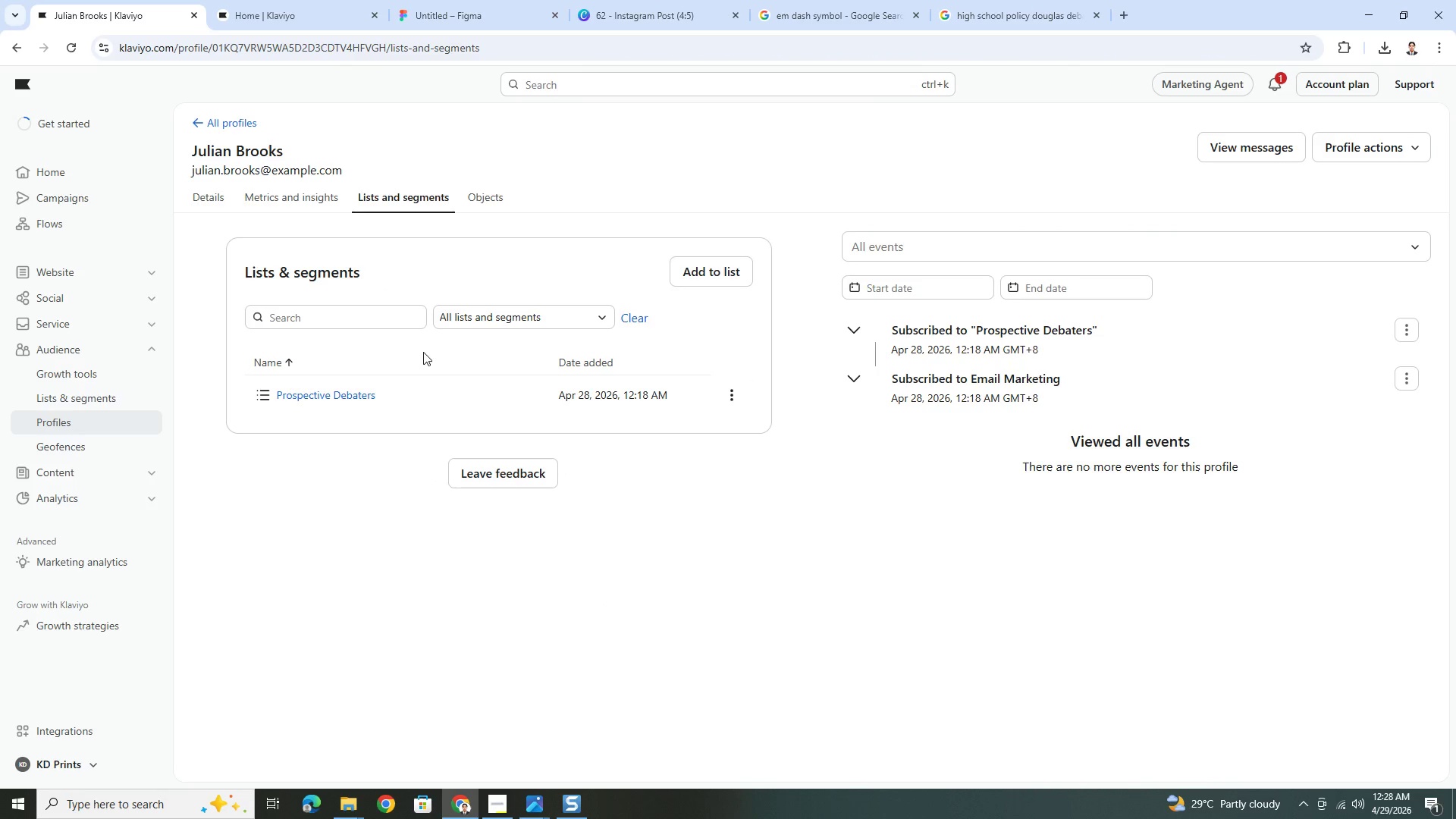 
wait(9.23)
 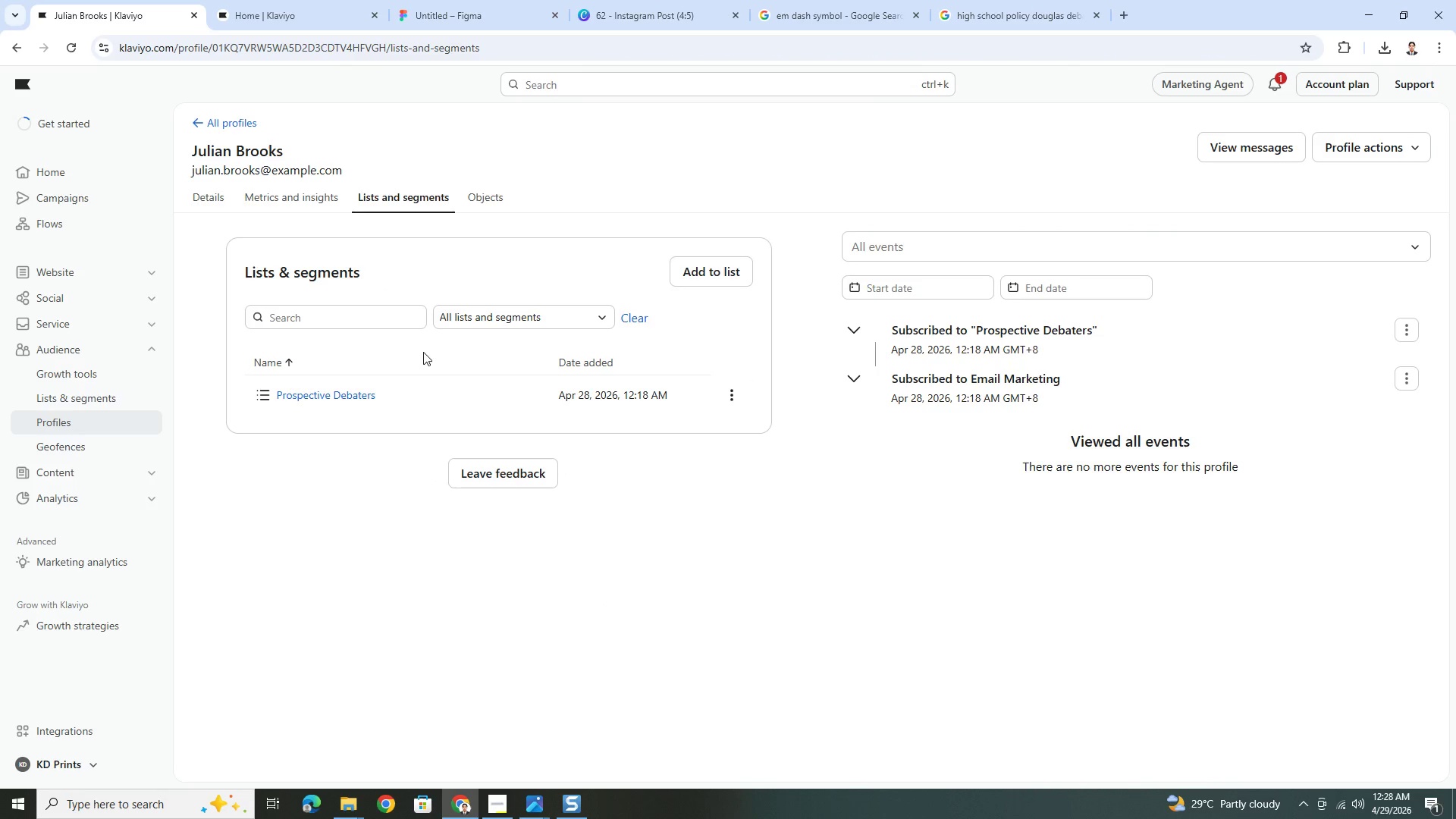 
left_click([337, 388])
 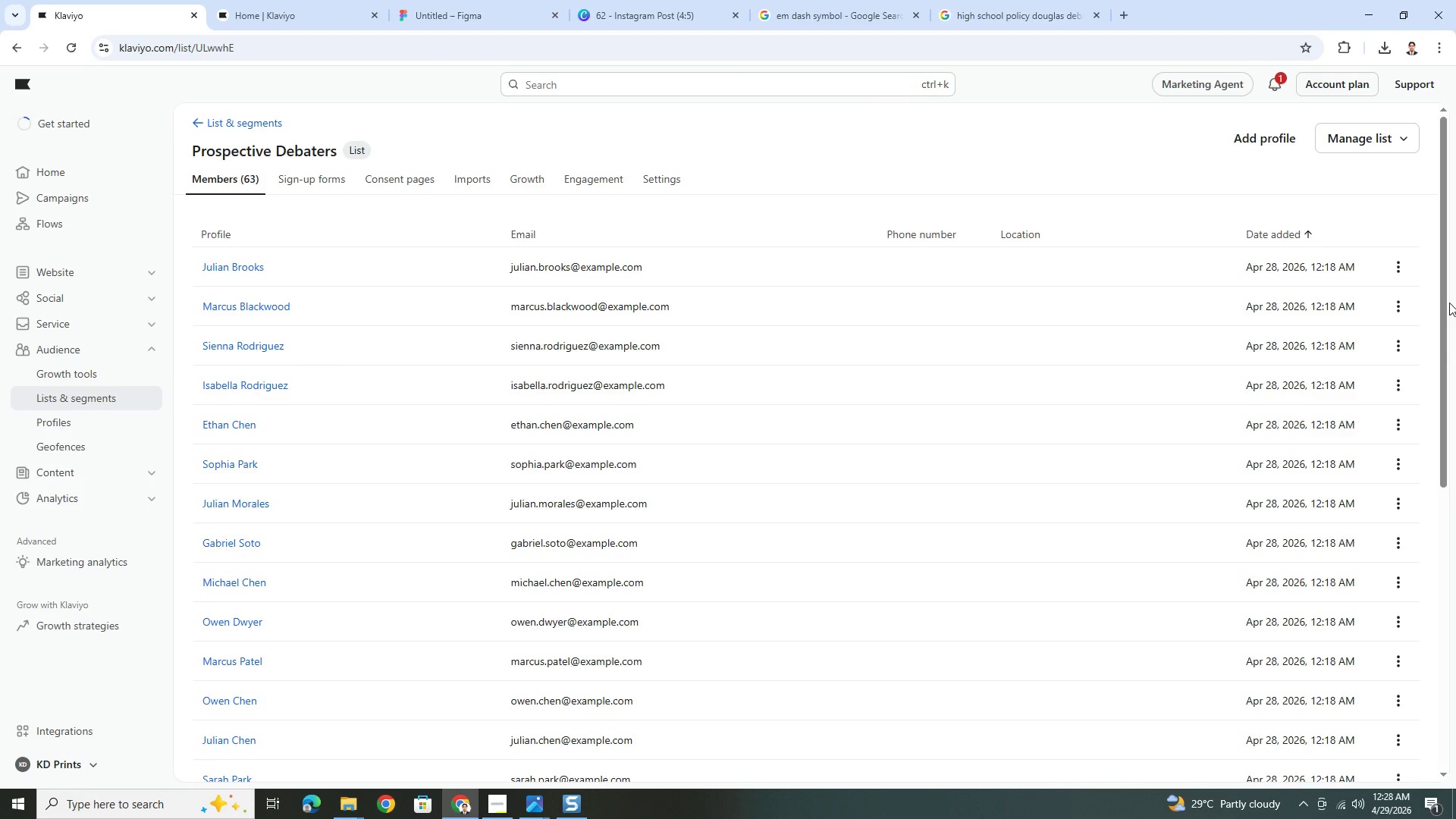 
key(PrintScreen)
 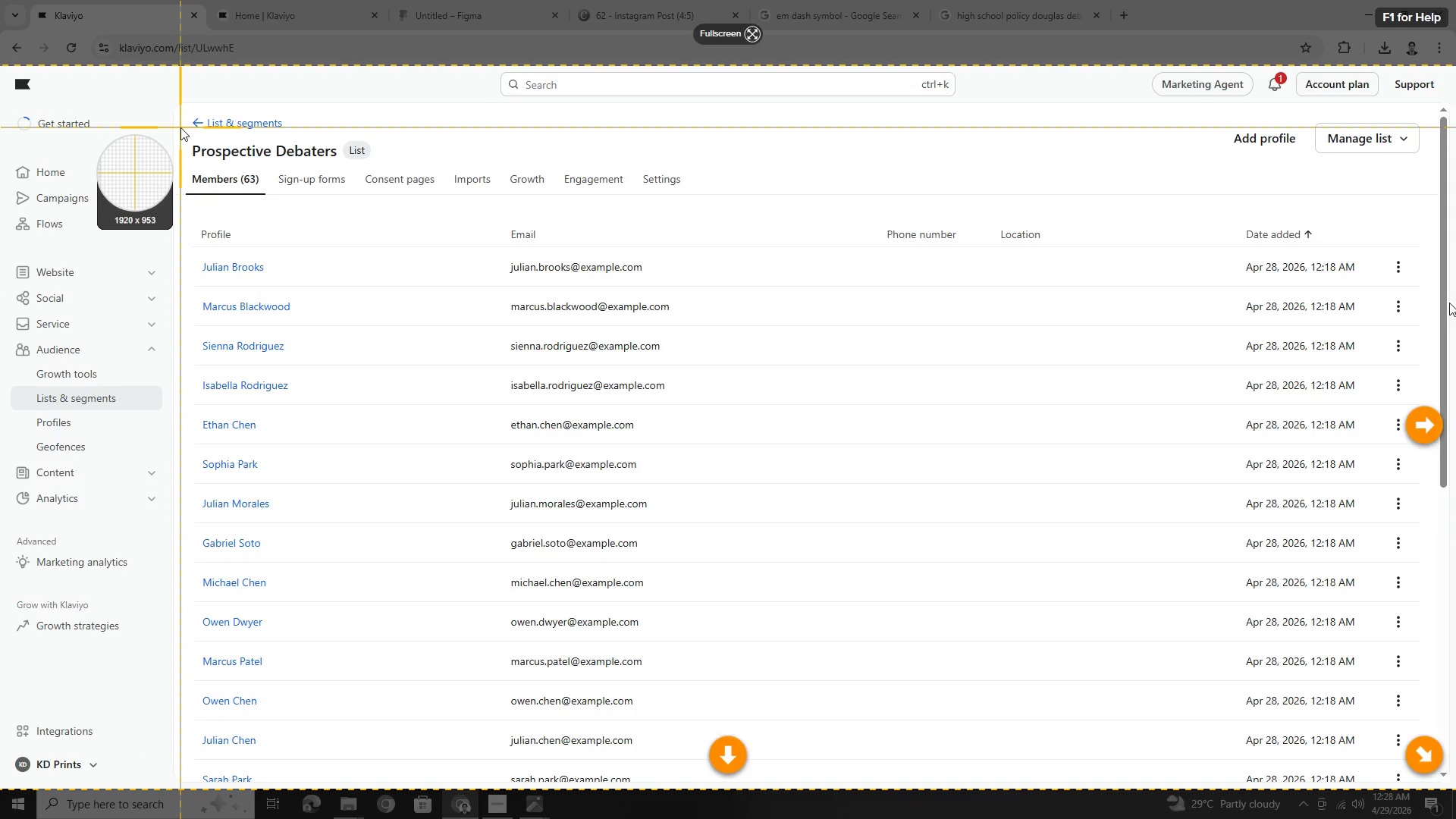 
left_click_drag(start_coordinate=[190, 134], to_coordinate=[1417, 765])
 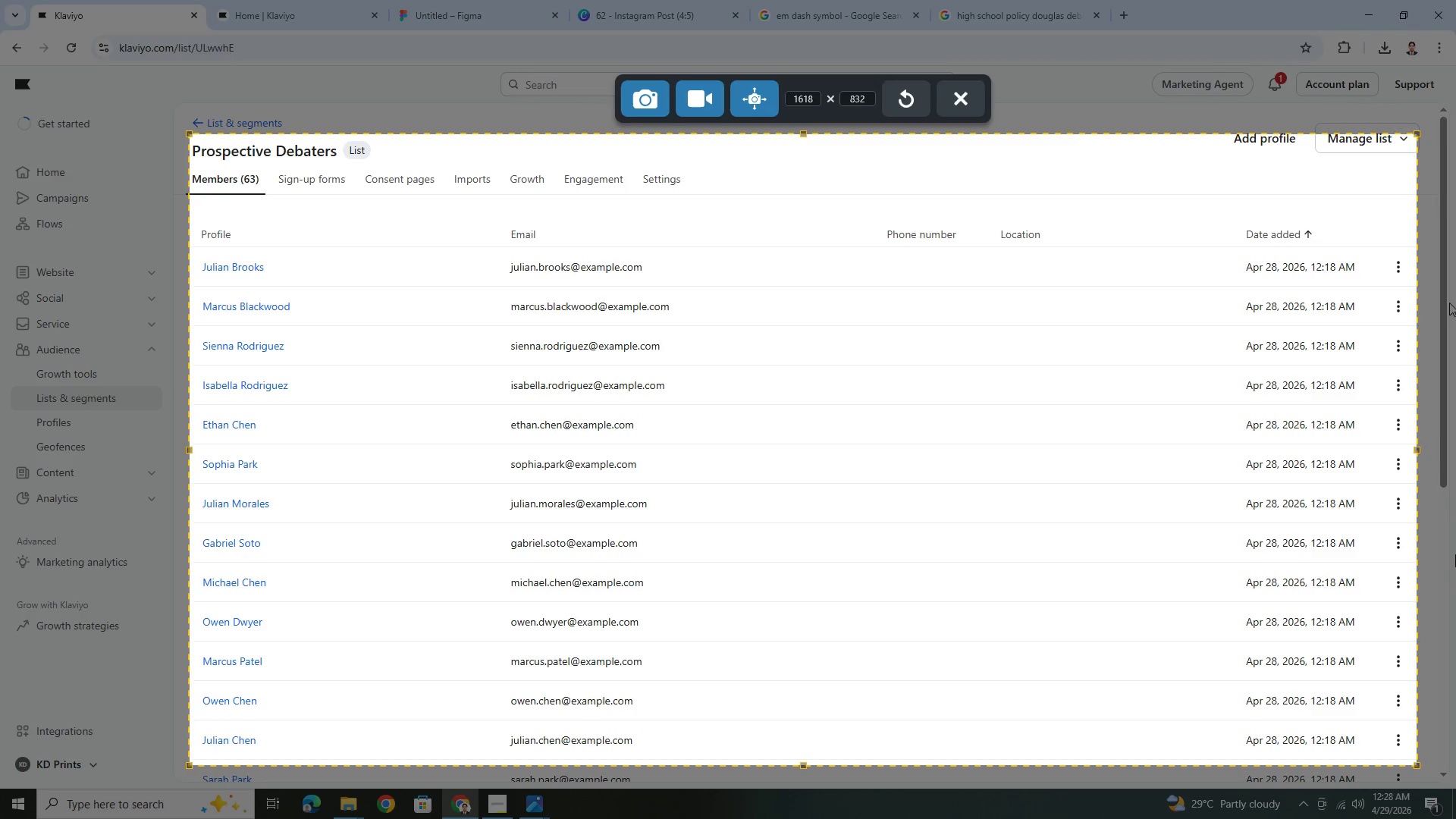 
key(Backquote)
 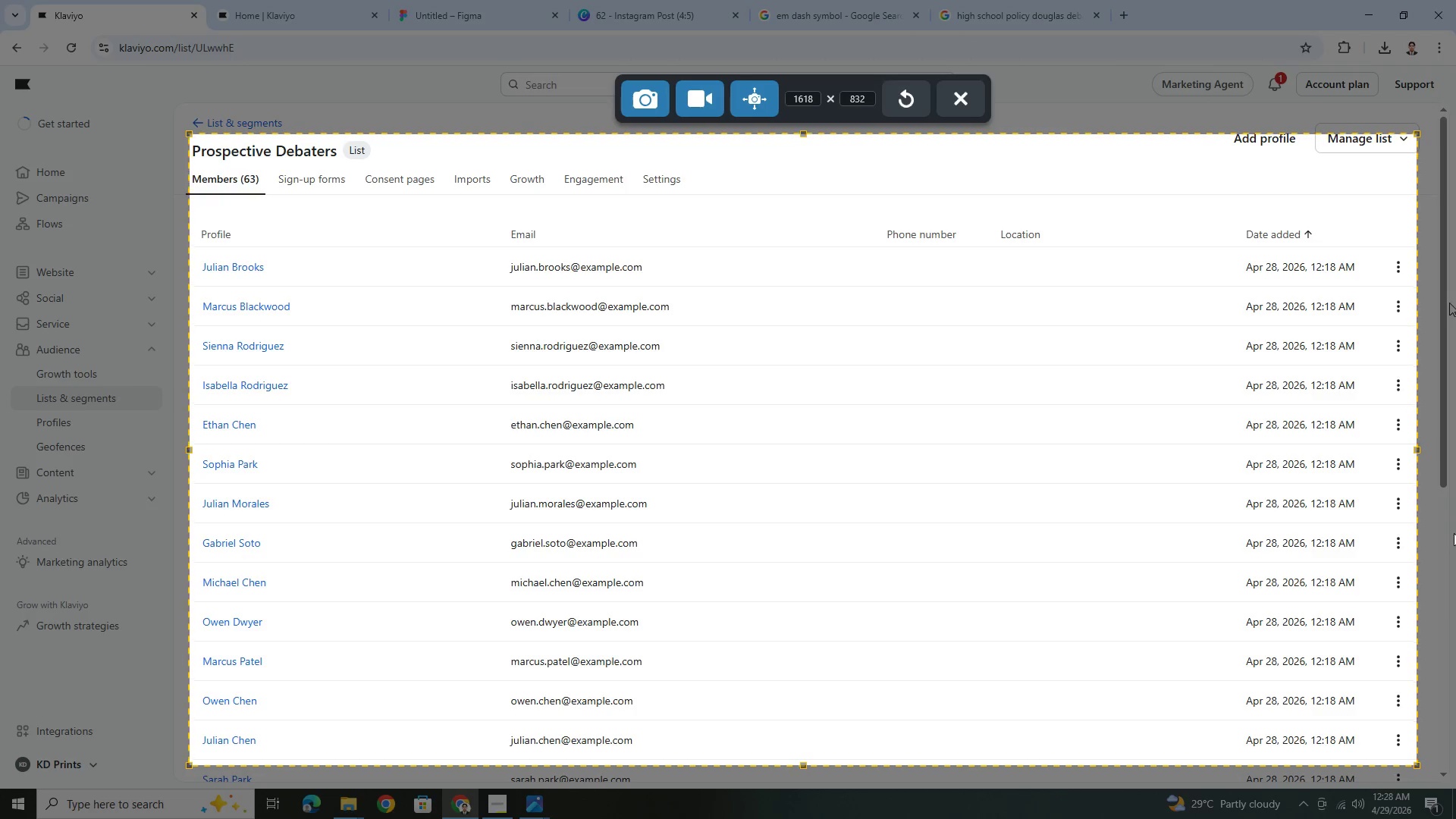 
key(Escape)
 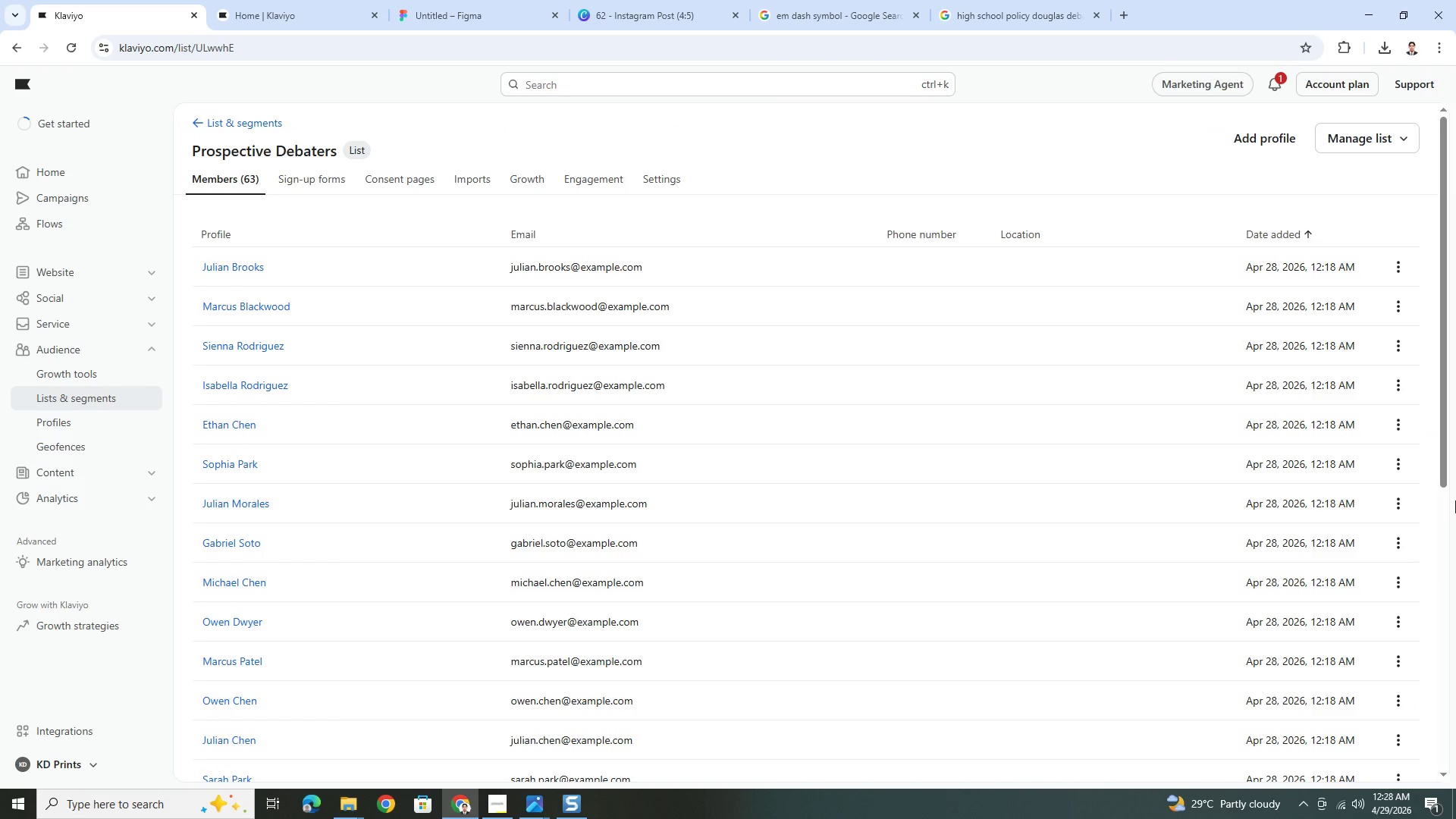 
key(PrintScreen)
 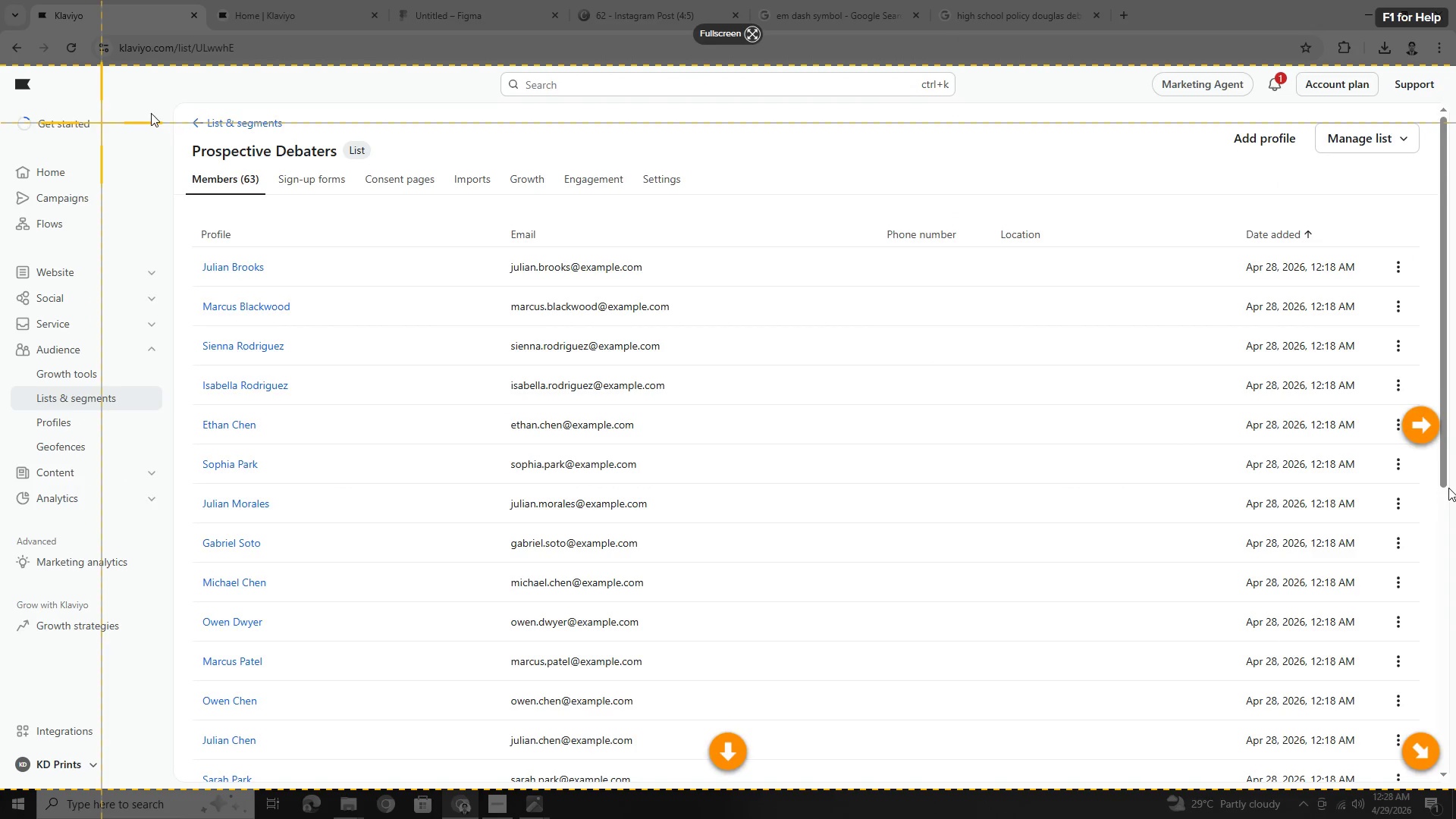 
left_click_drag(start_coordinate=[176, 108], to_coordinate=[1439, 781])
 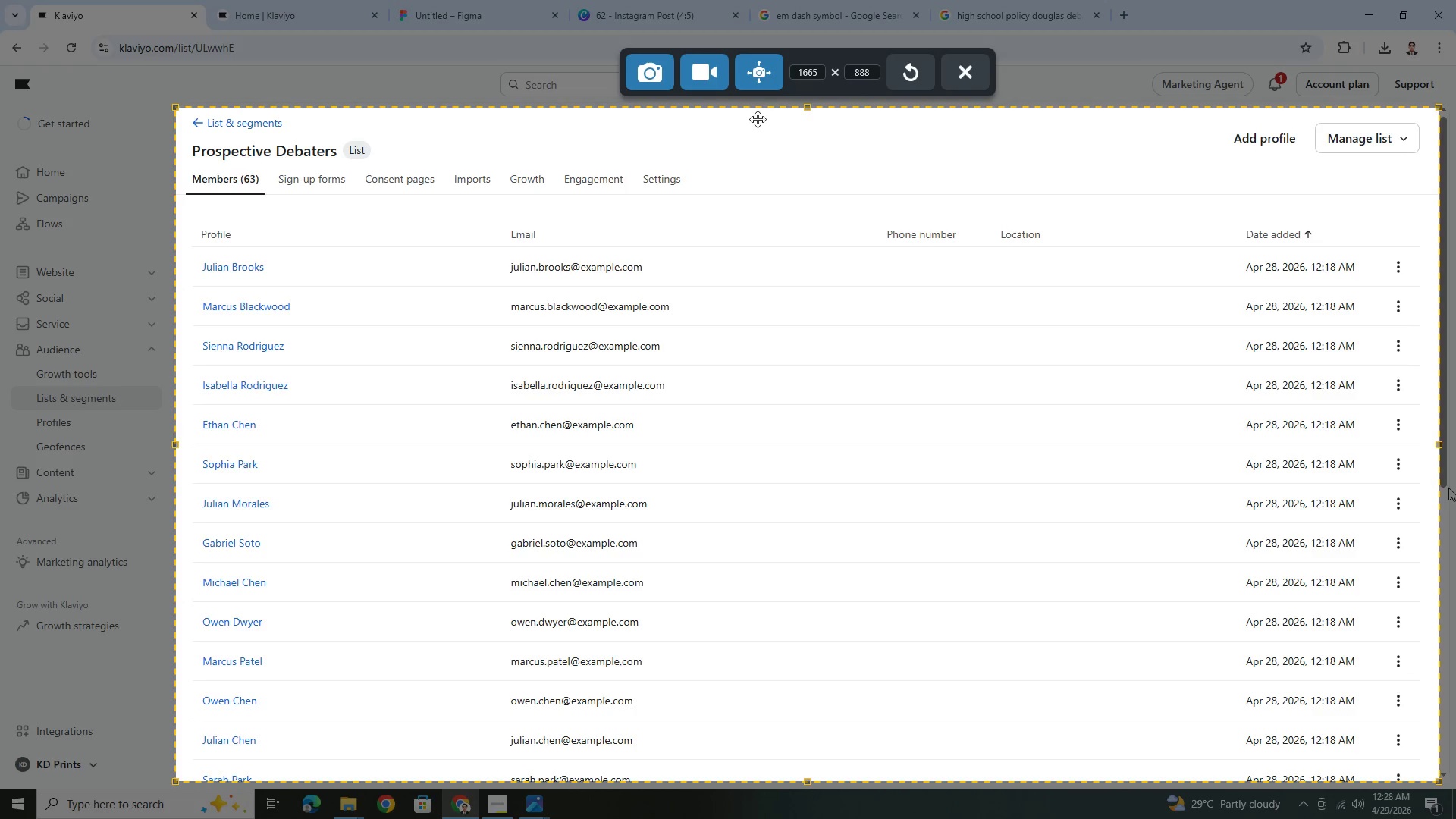 
left_click([762, 80])
 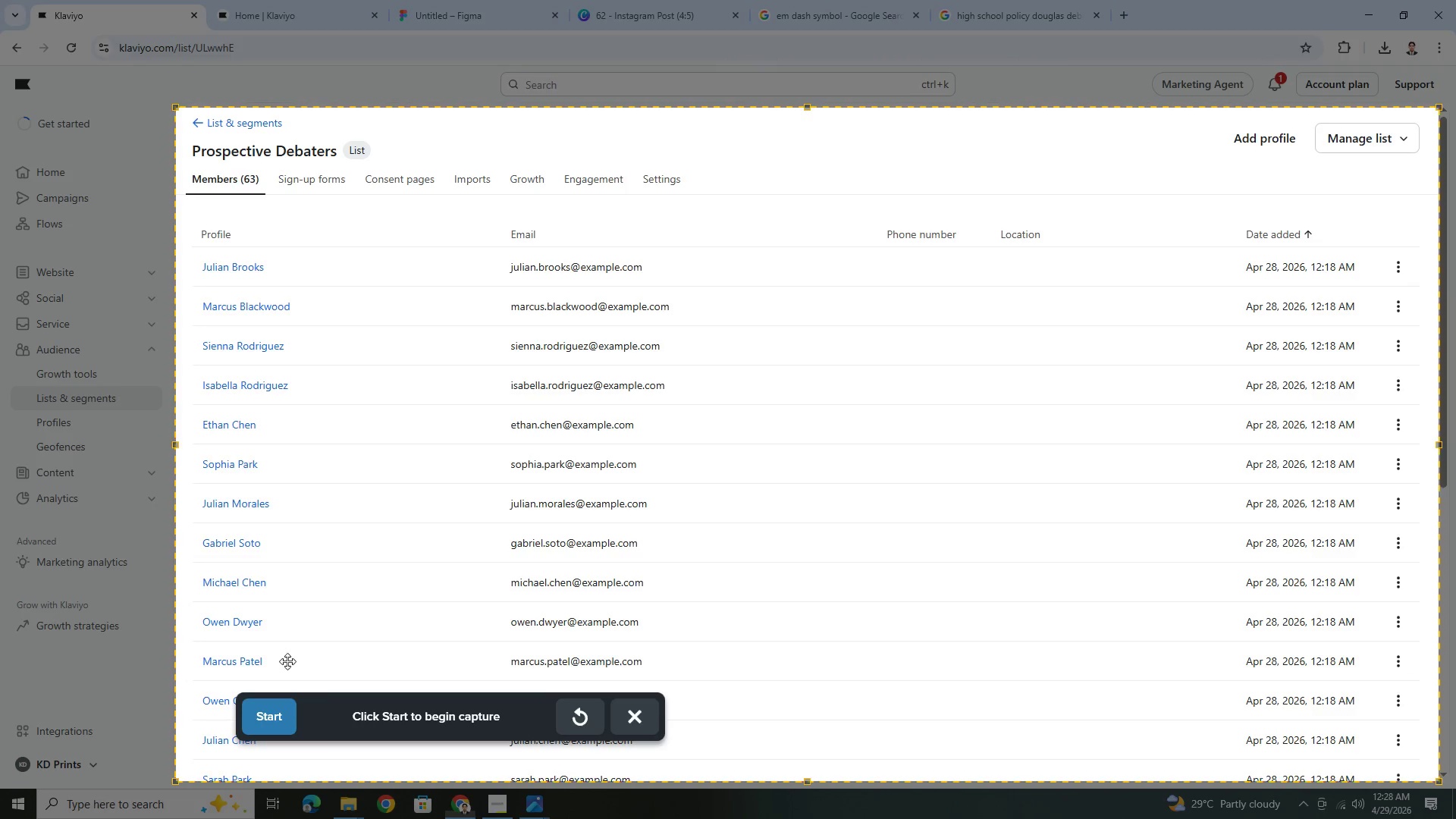 
left_click([288, 713])
 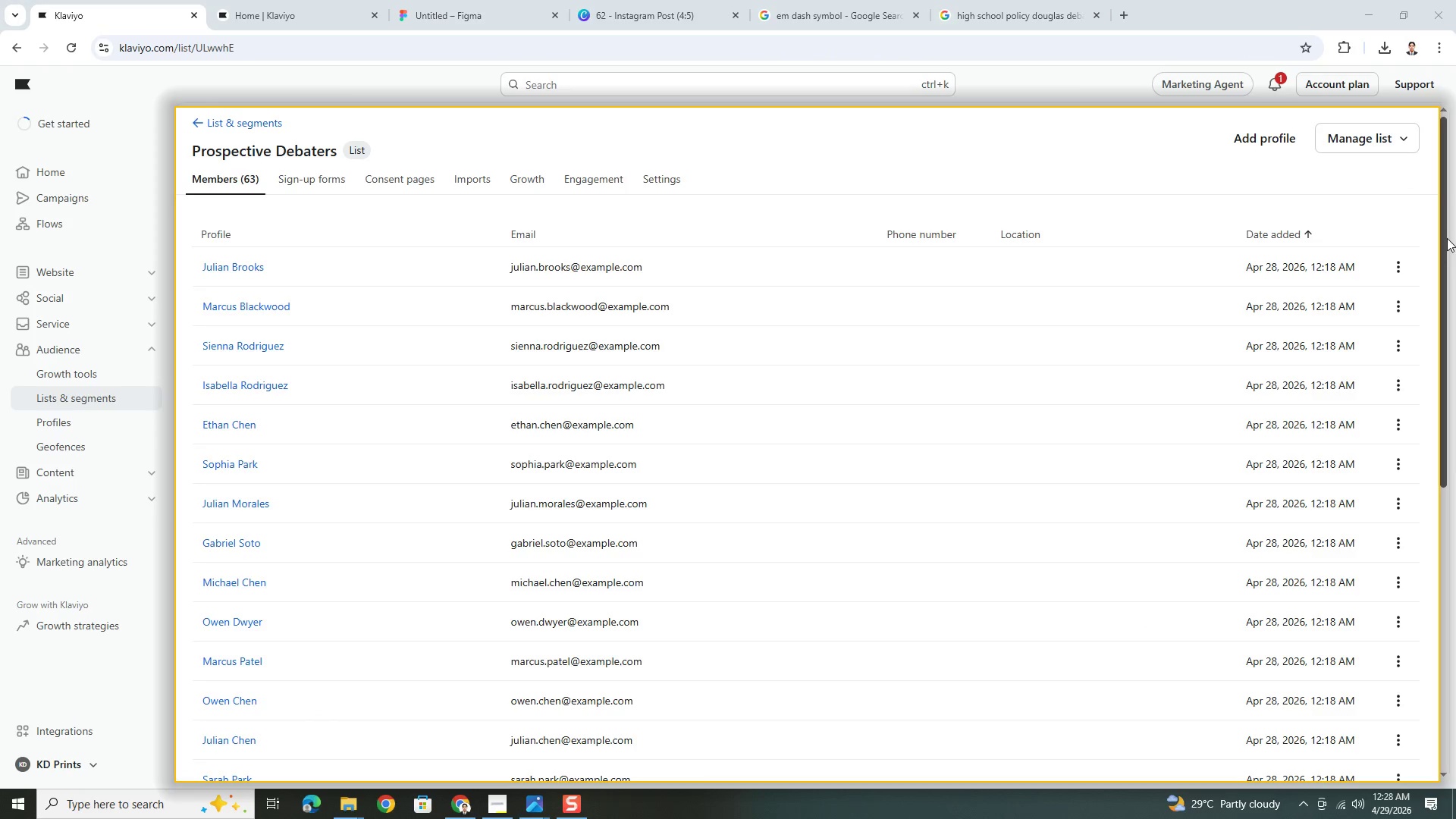 
left_click_drag(start_coordinate=[1447, 238], to_coordinate=[1445, 519])
 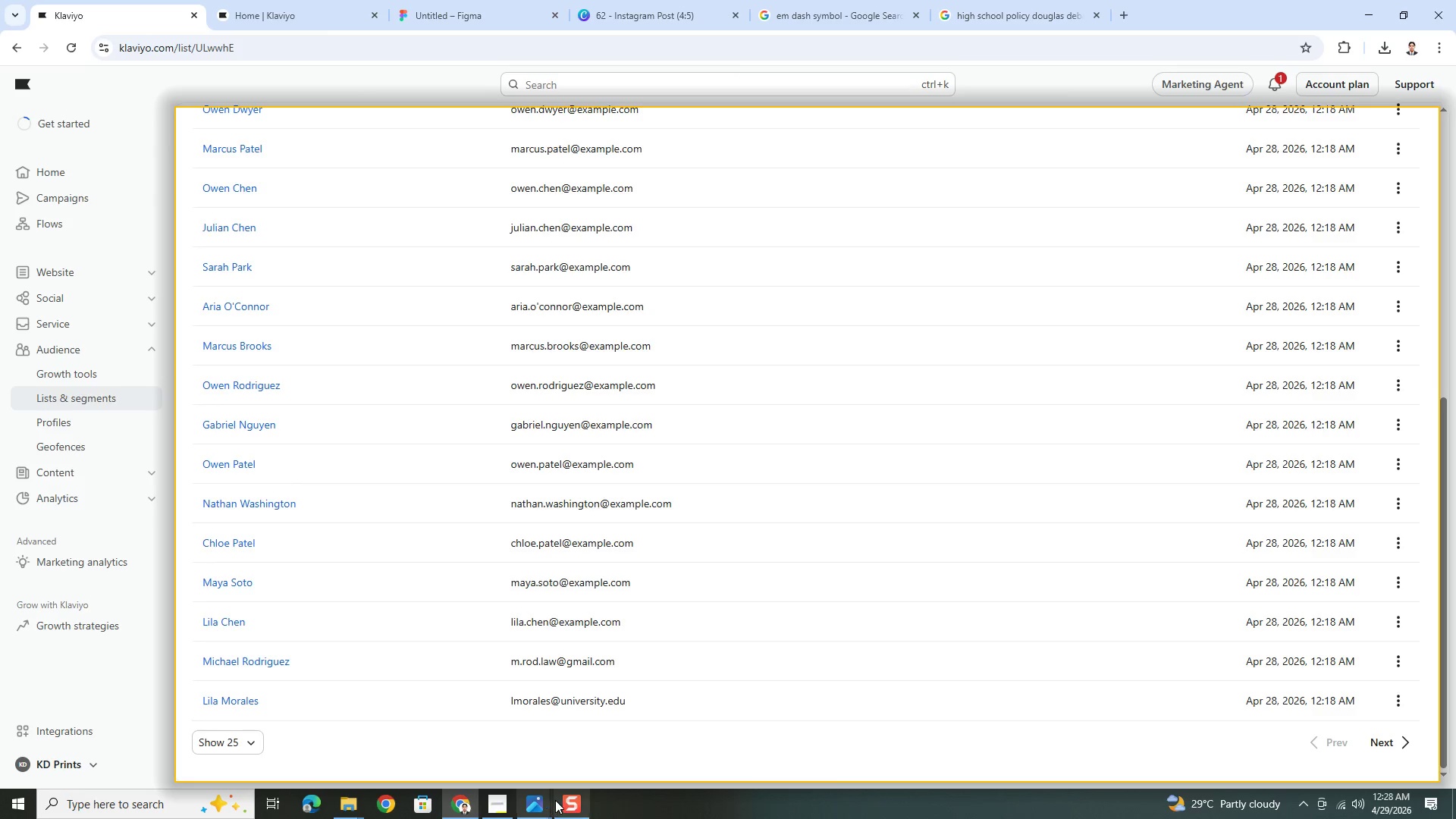 
left_click([557, 803])
 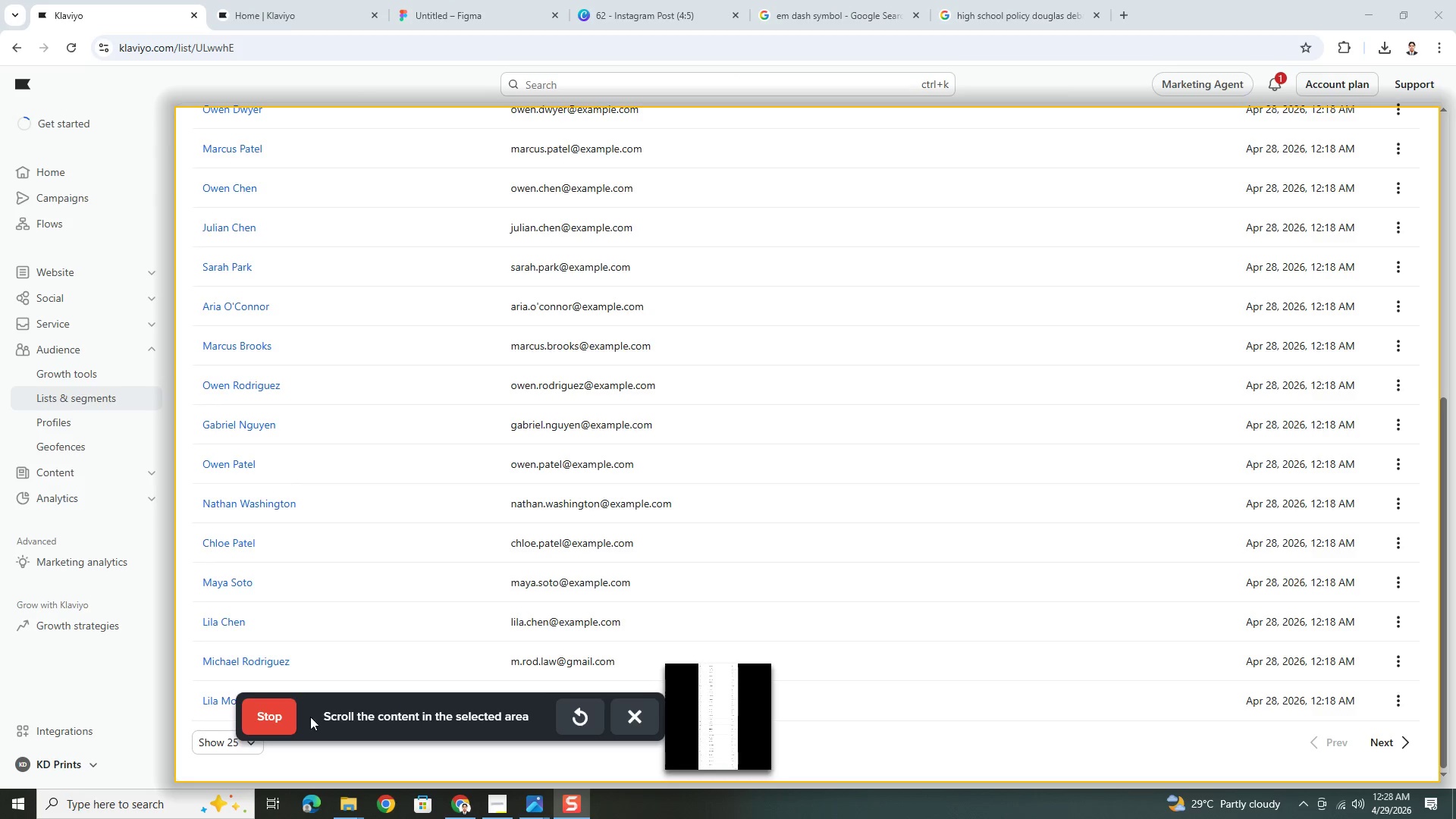 
left_click([282, 717])
 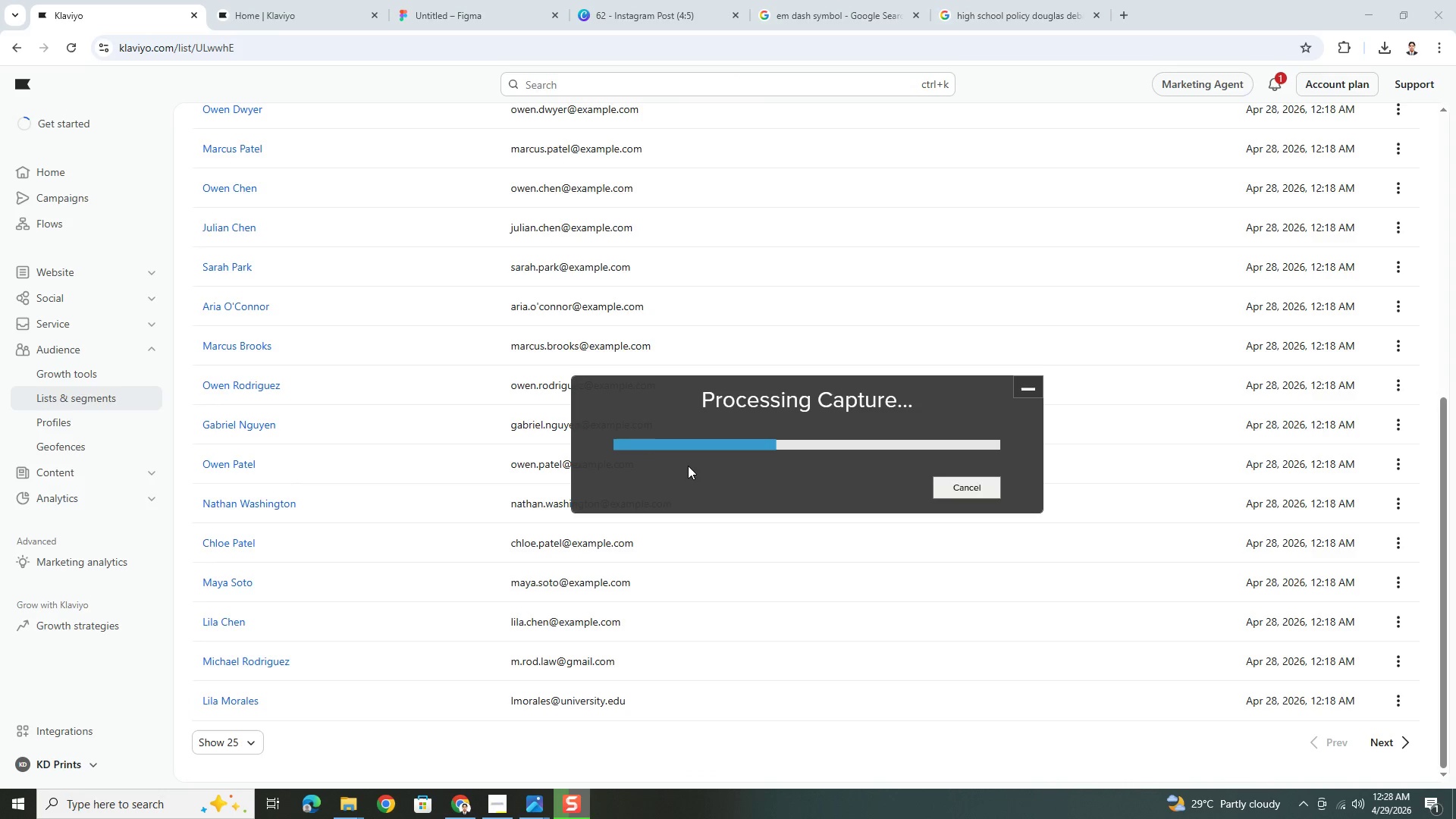 
wait(9.44)
 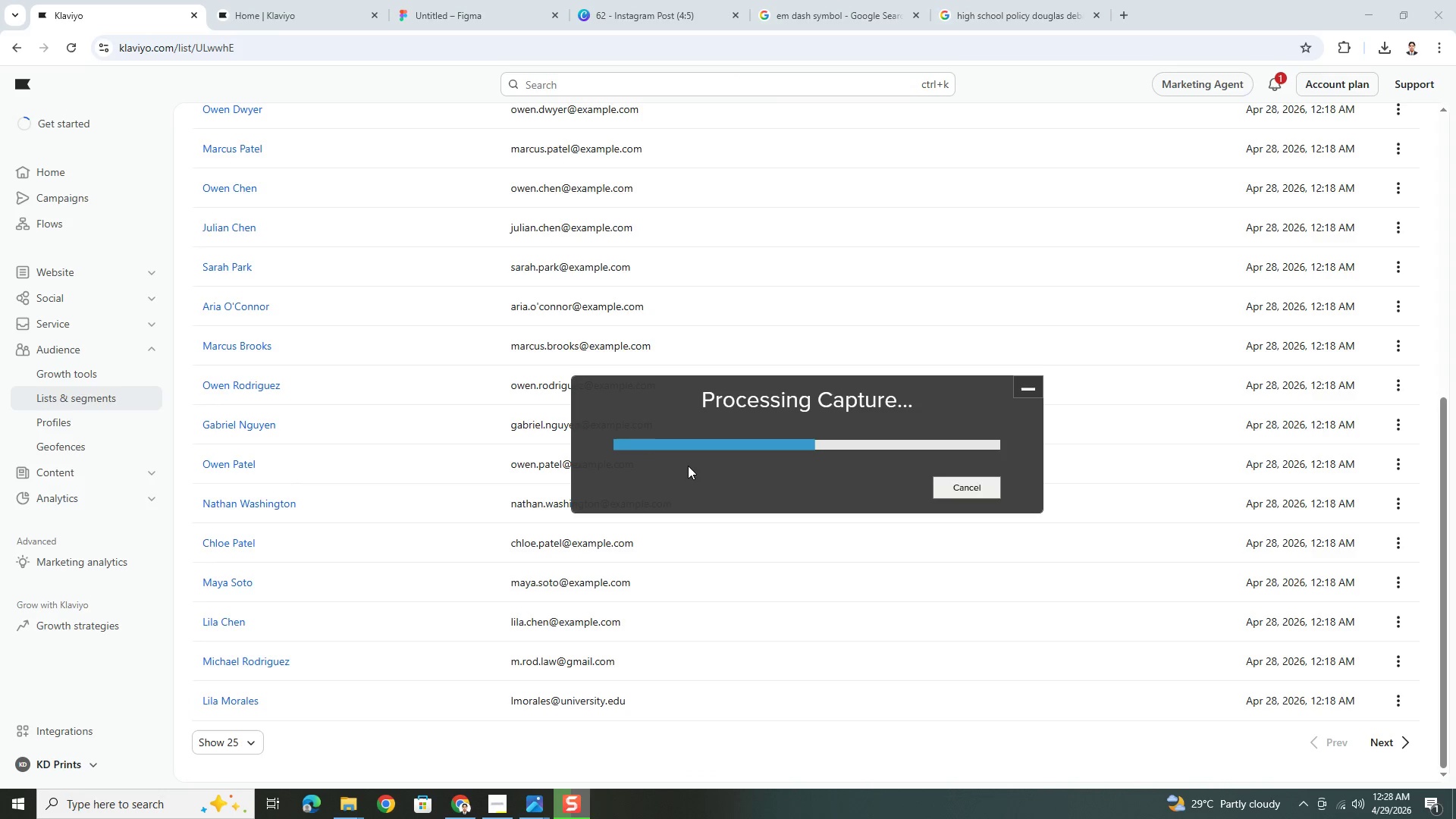 
key(Control+C)
 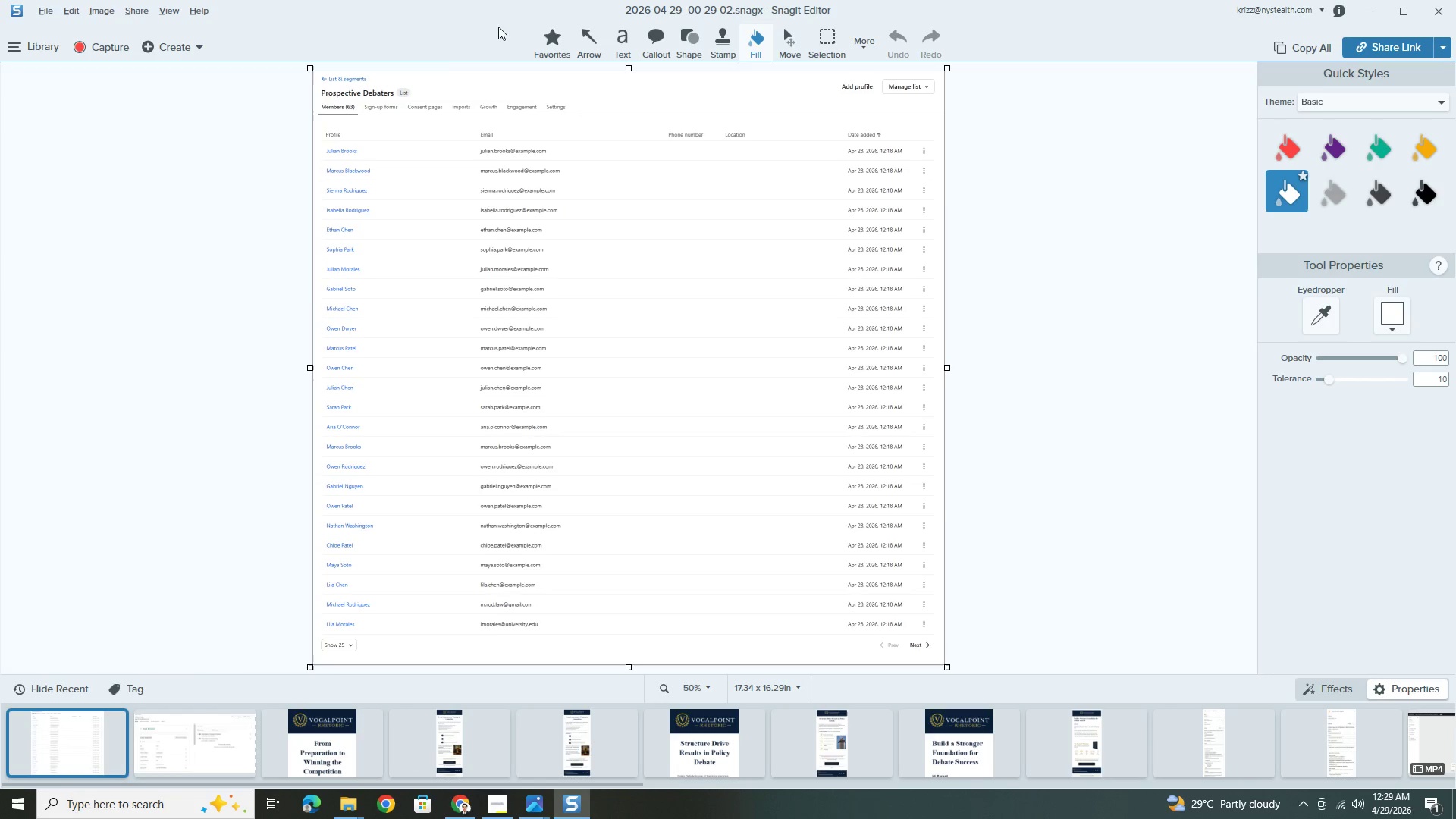 
key(Control+C)
 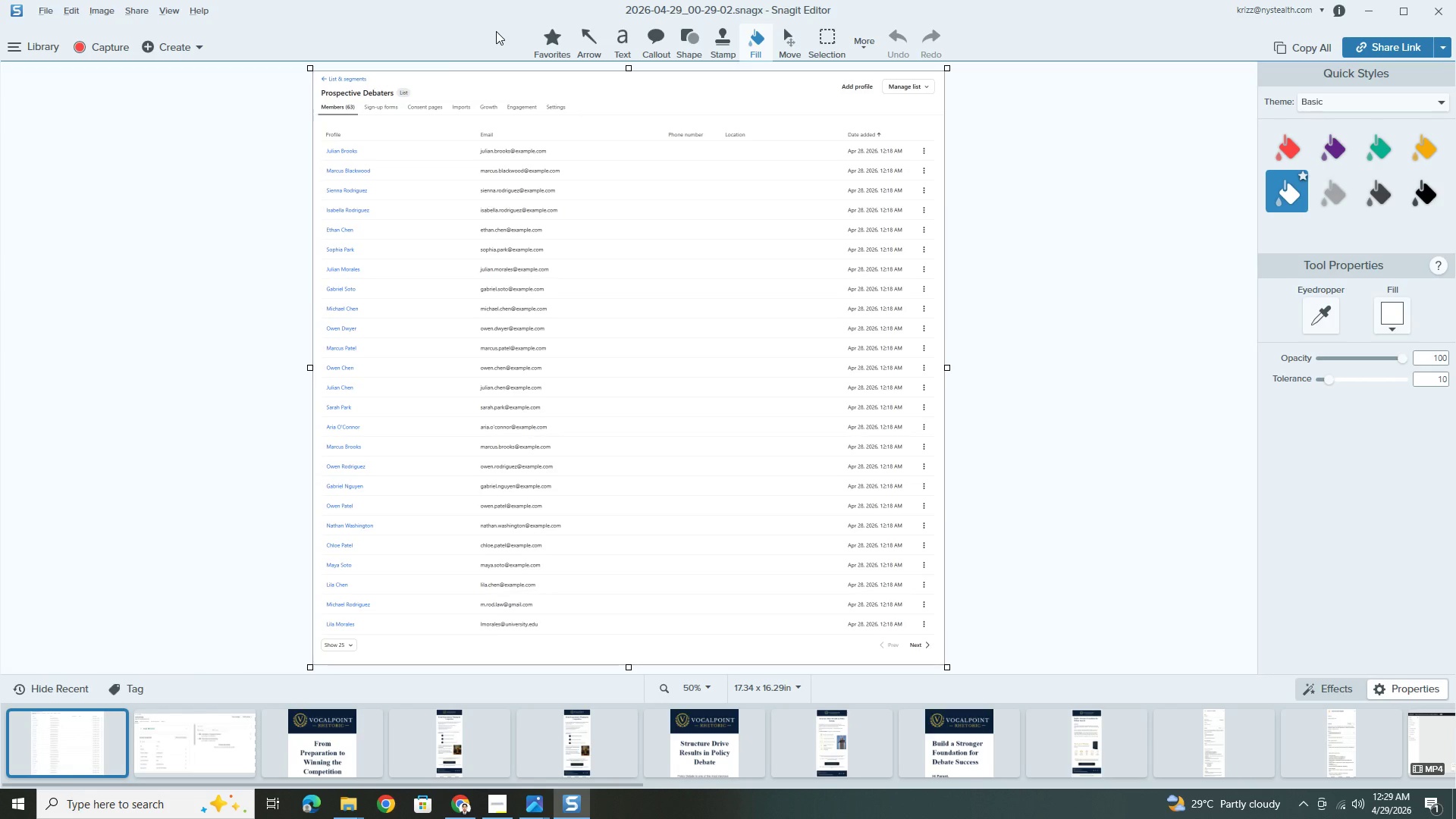 
key(Alt+AltLeft)
 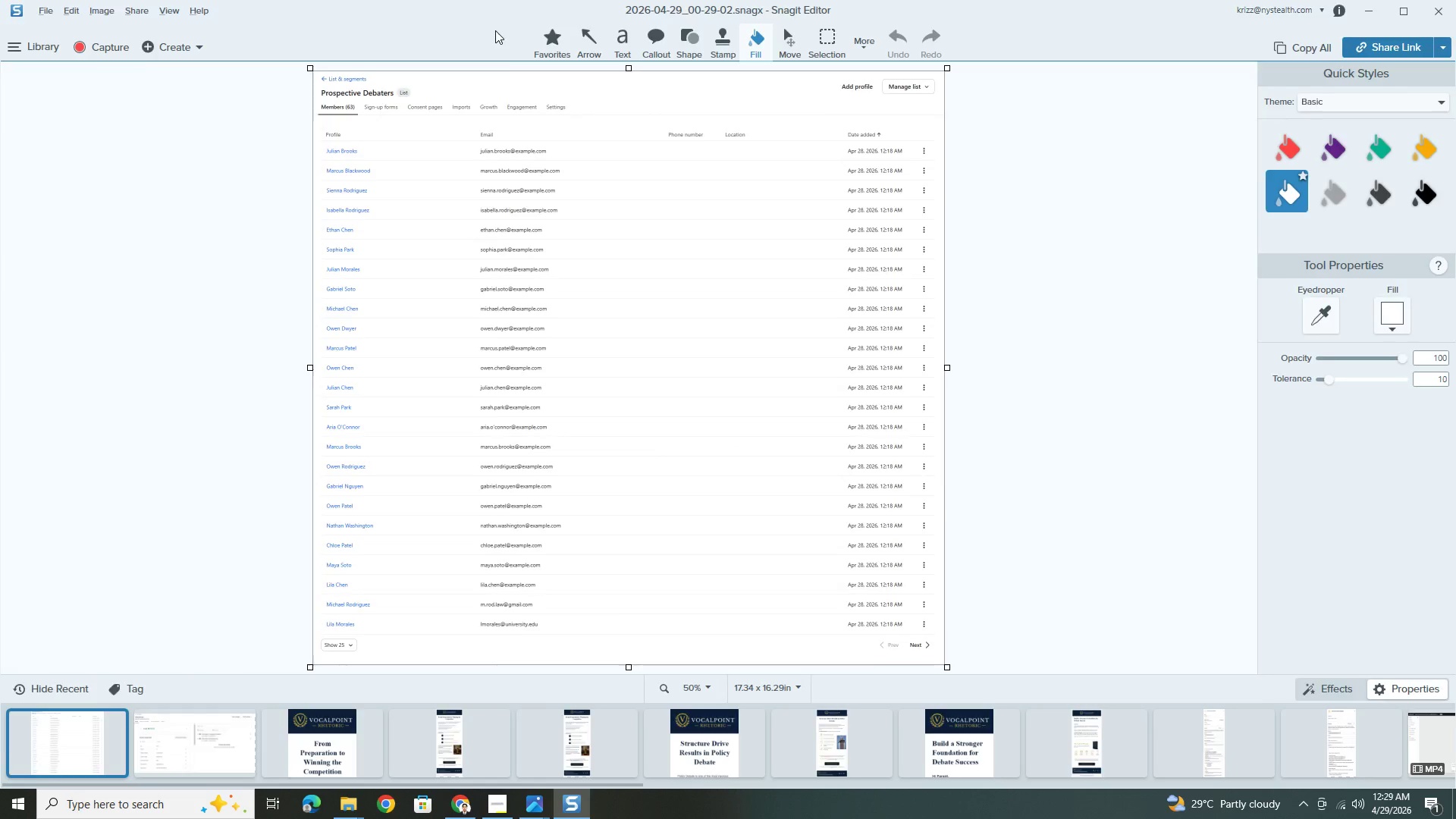 
key(Alt+Tab)
 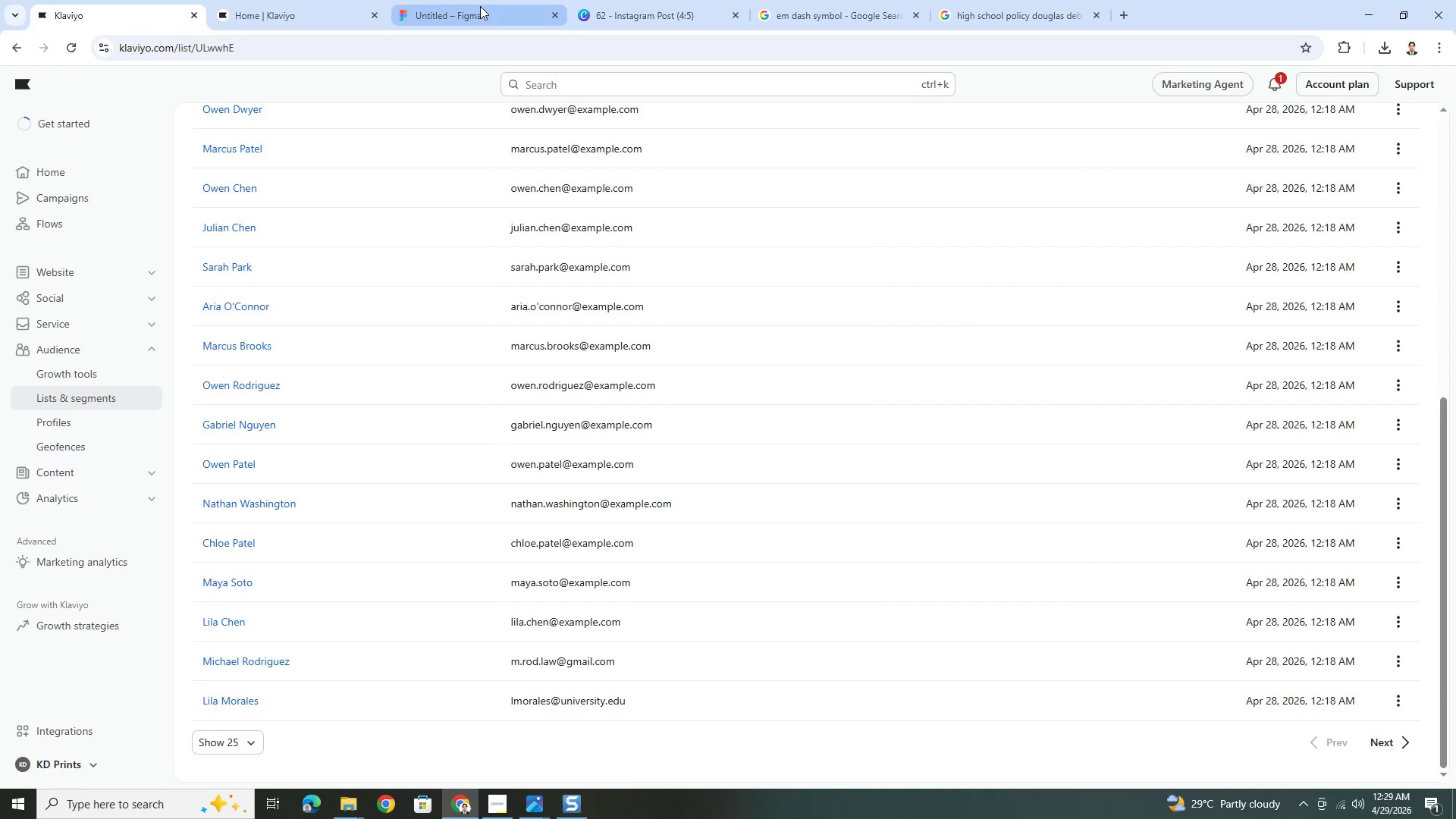 
left_click([480, 6])
 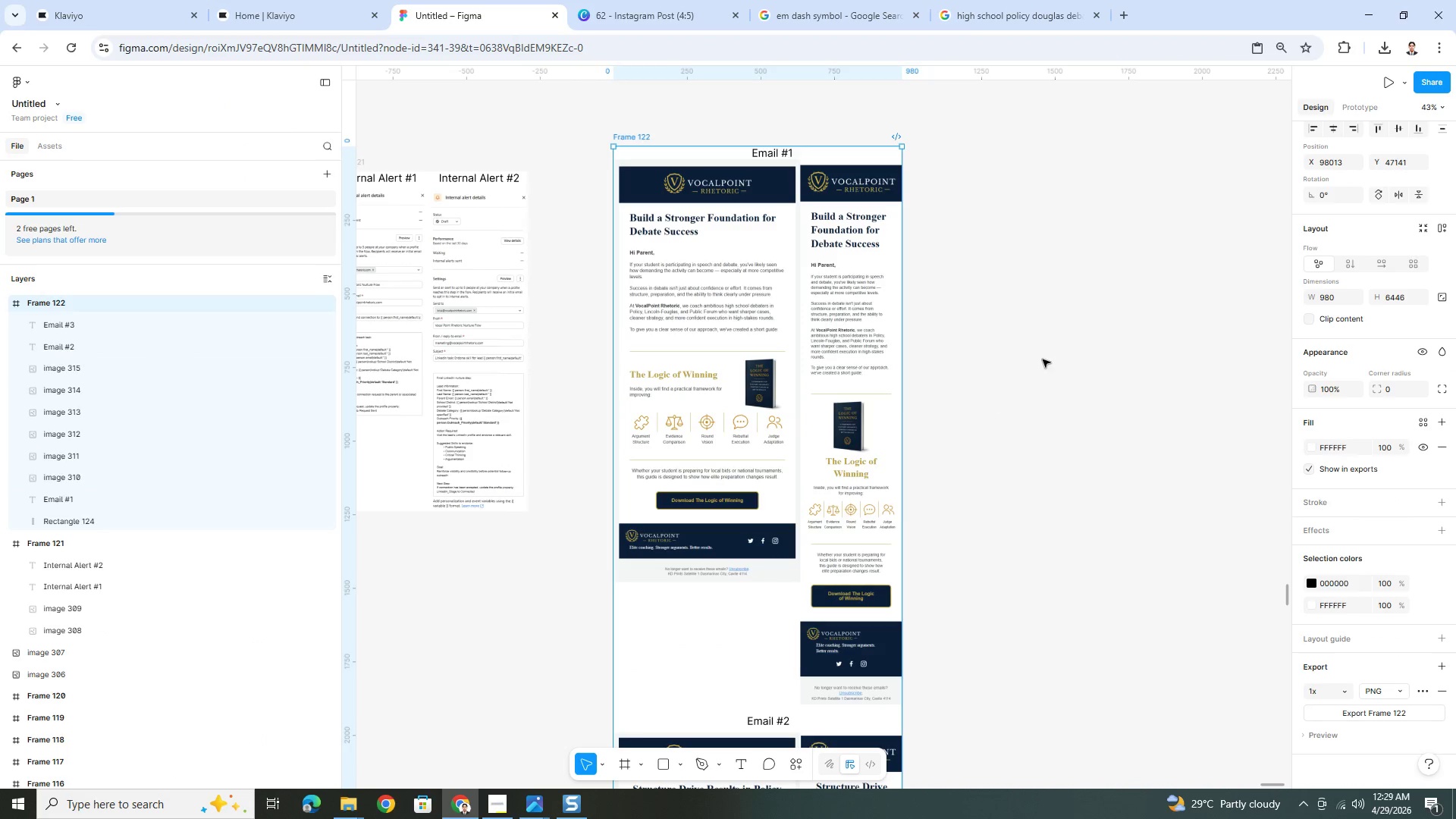 
hold_key(key=ControlLeft, duration=1.27)
scroll: coordinate [1210, 373], scroll_direction: up, amount: 3.0
 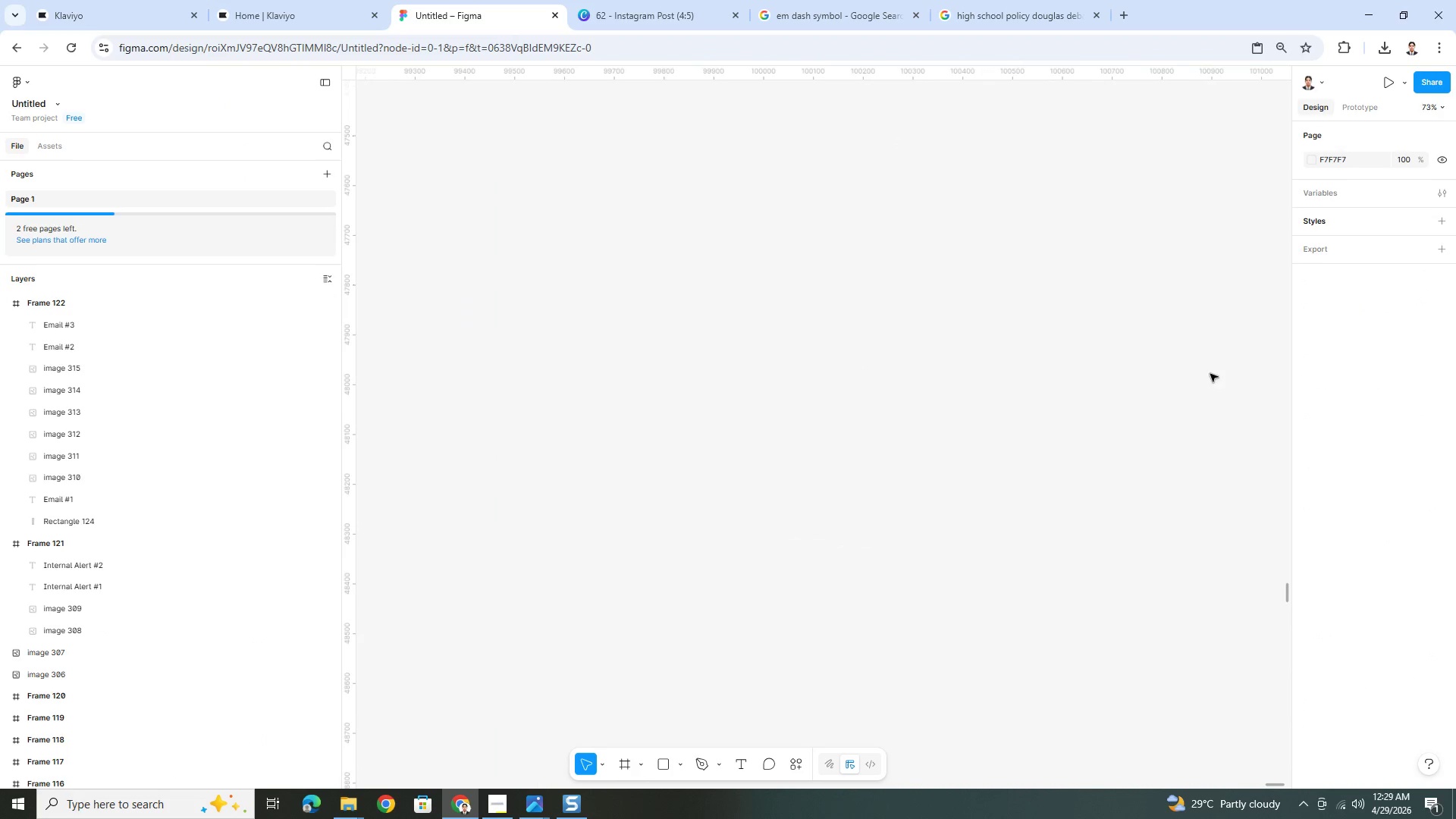 
key(Control+V)
 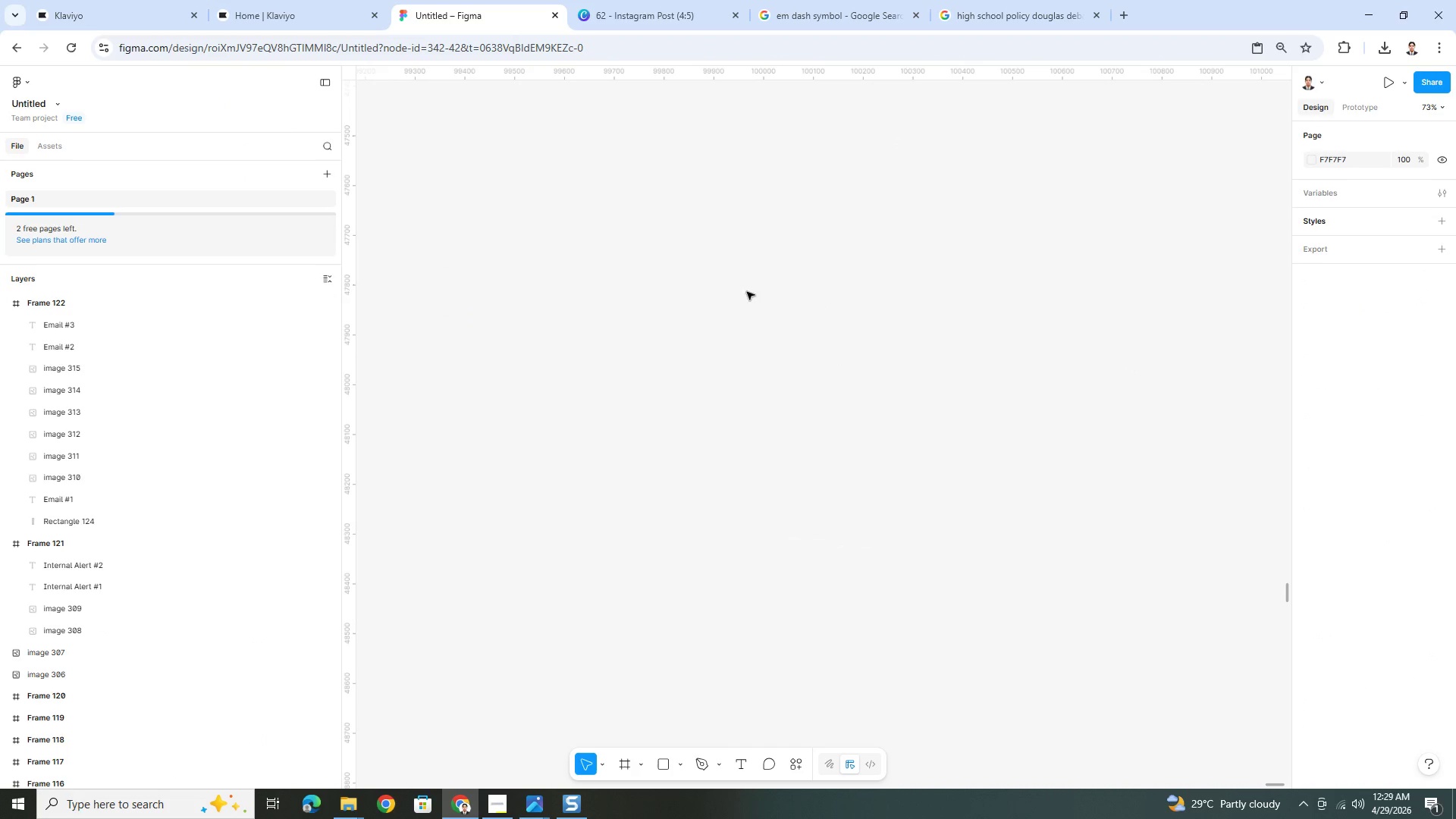 
hold_key(key=ControlLeft, duration=0.41)
 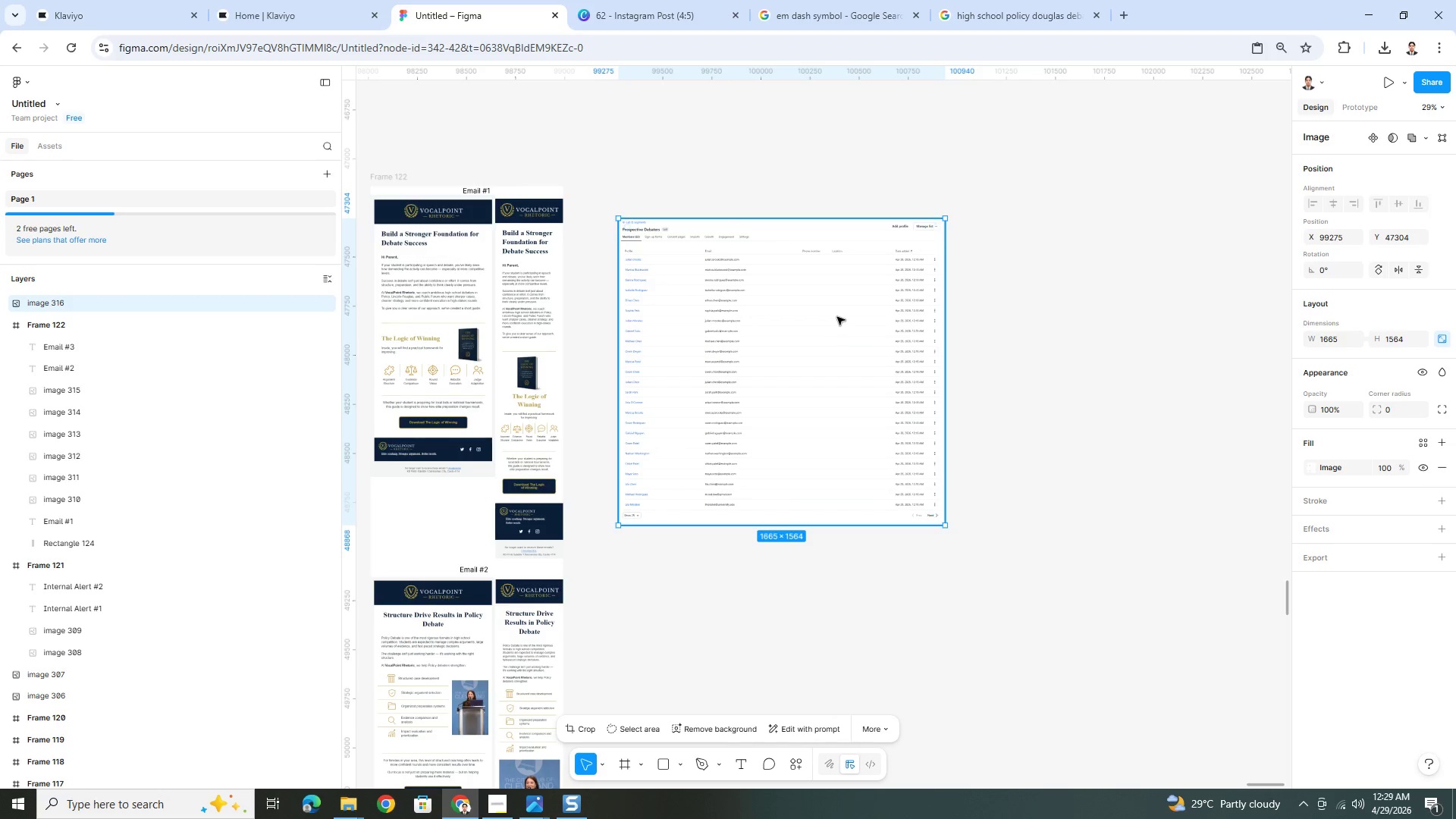 
left_click_drag(start_coordinate=[839, 333], to_coordinate=[836, 308])
 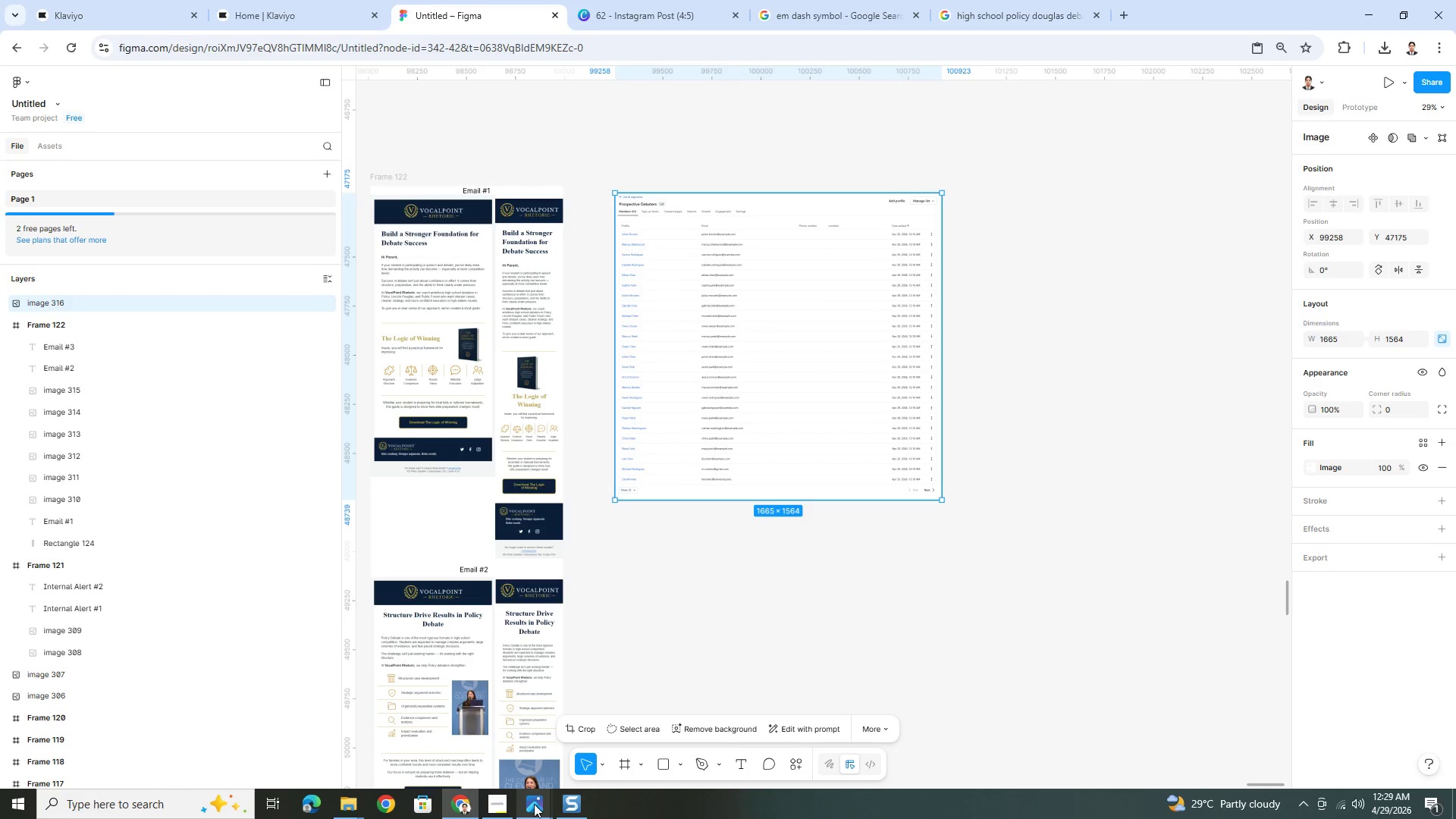 
scroll: coordinate [759, 336], scroll_direction: down, amount: 4.0
 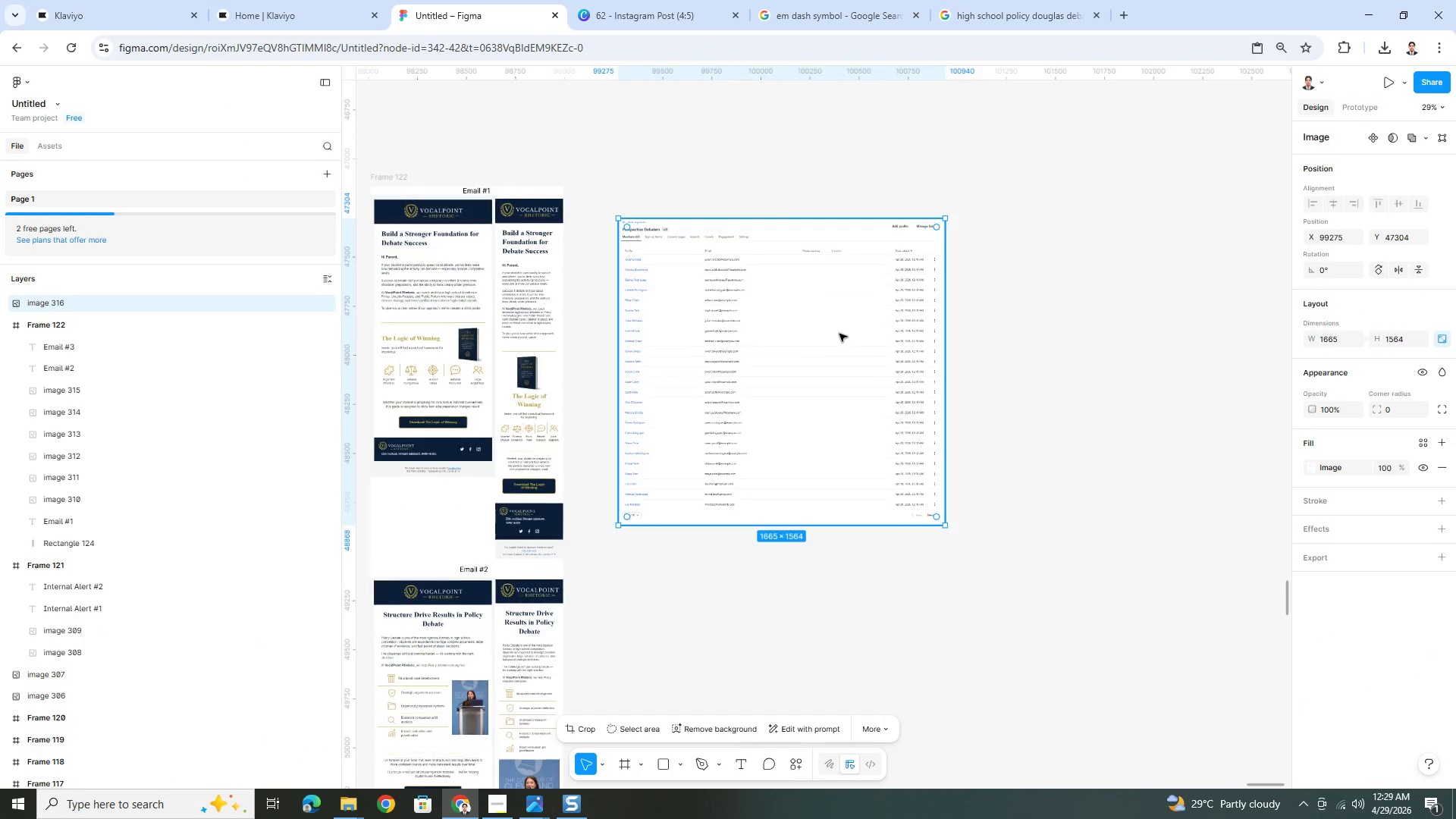 
left_click([577, 798])
 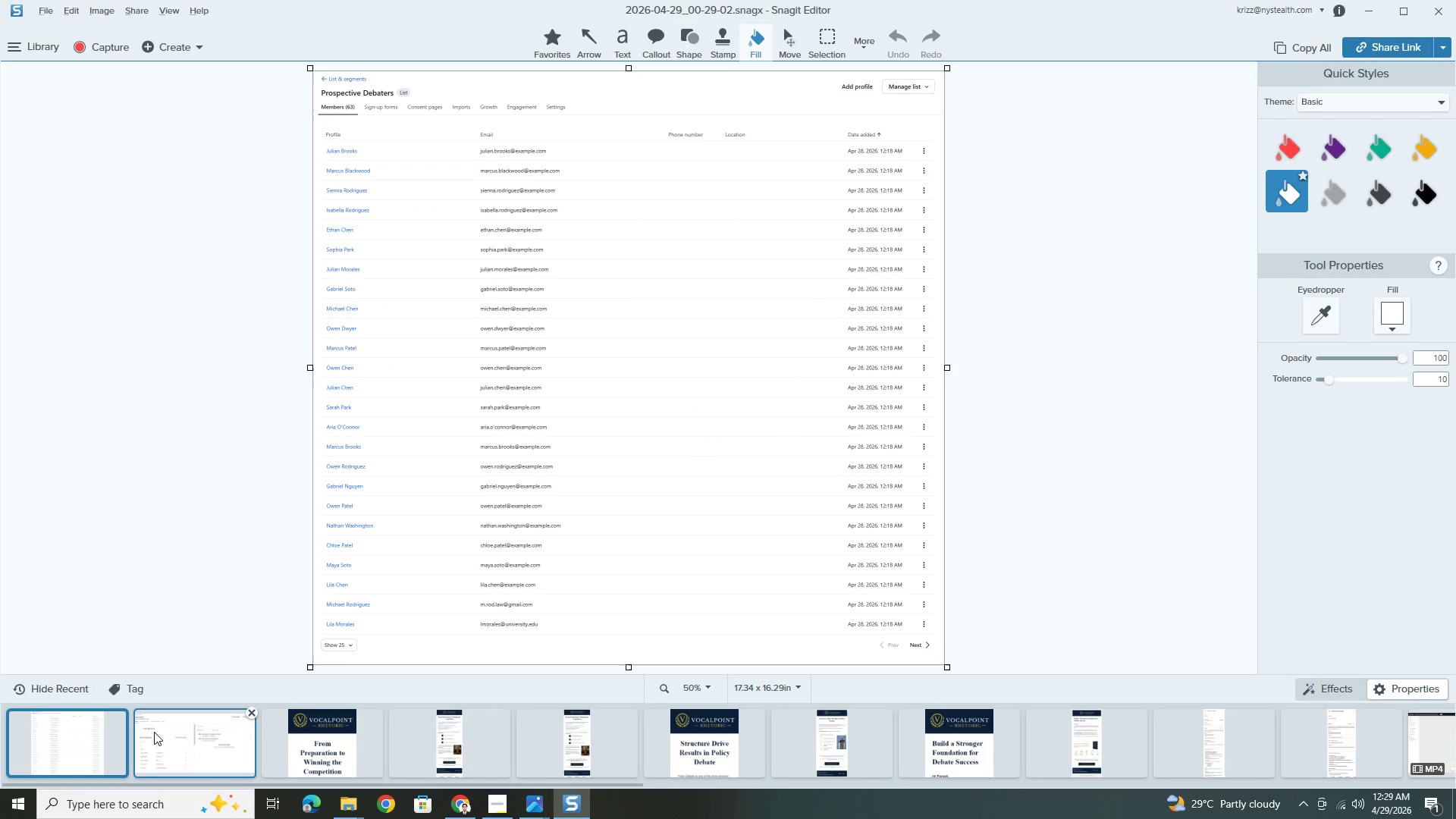 
left_click([146, 732])
 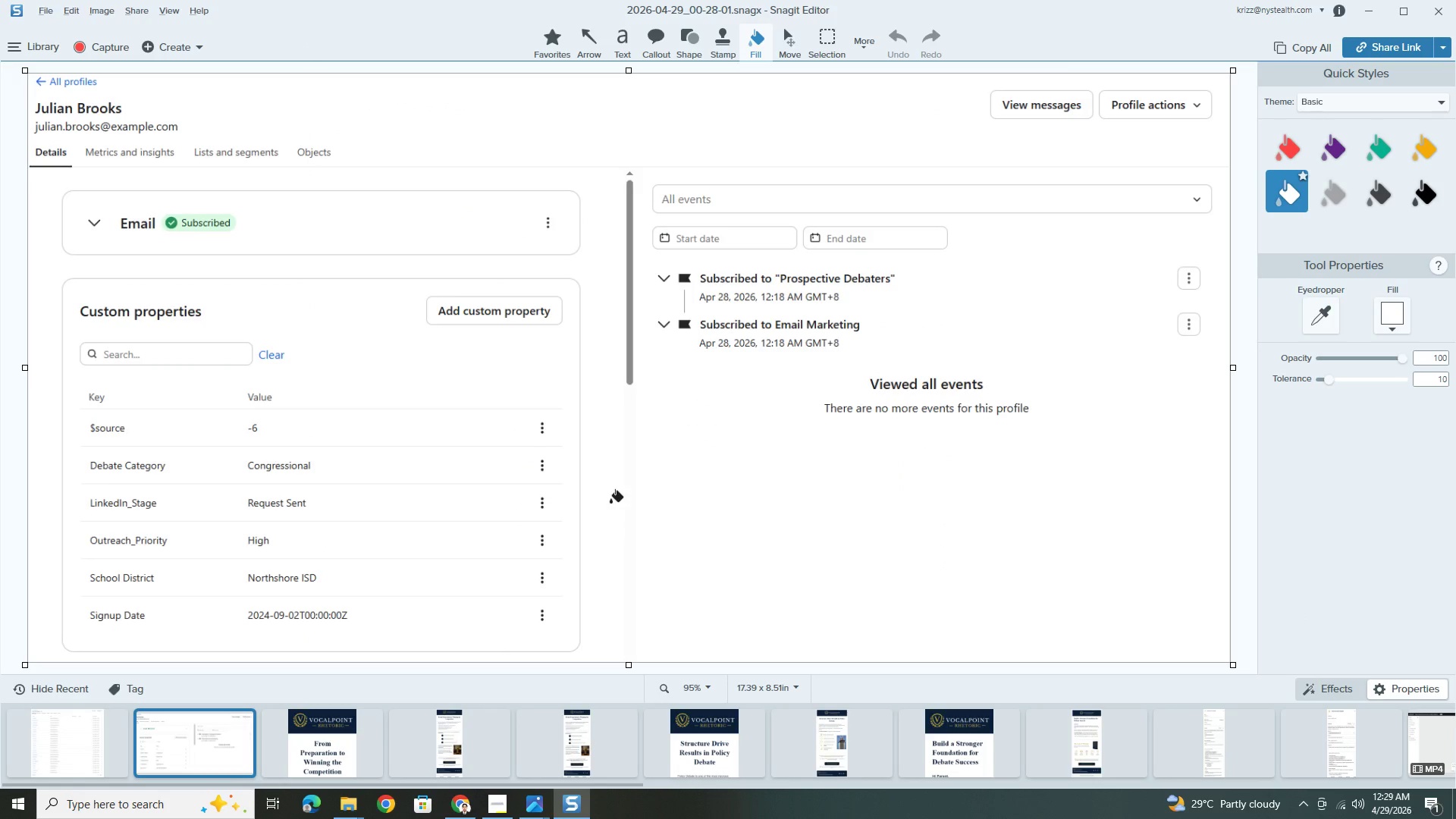 
key(Control+C)
 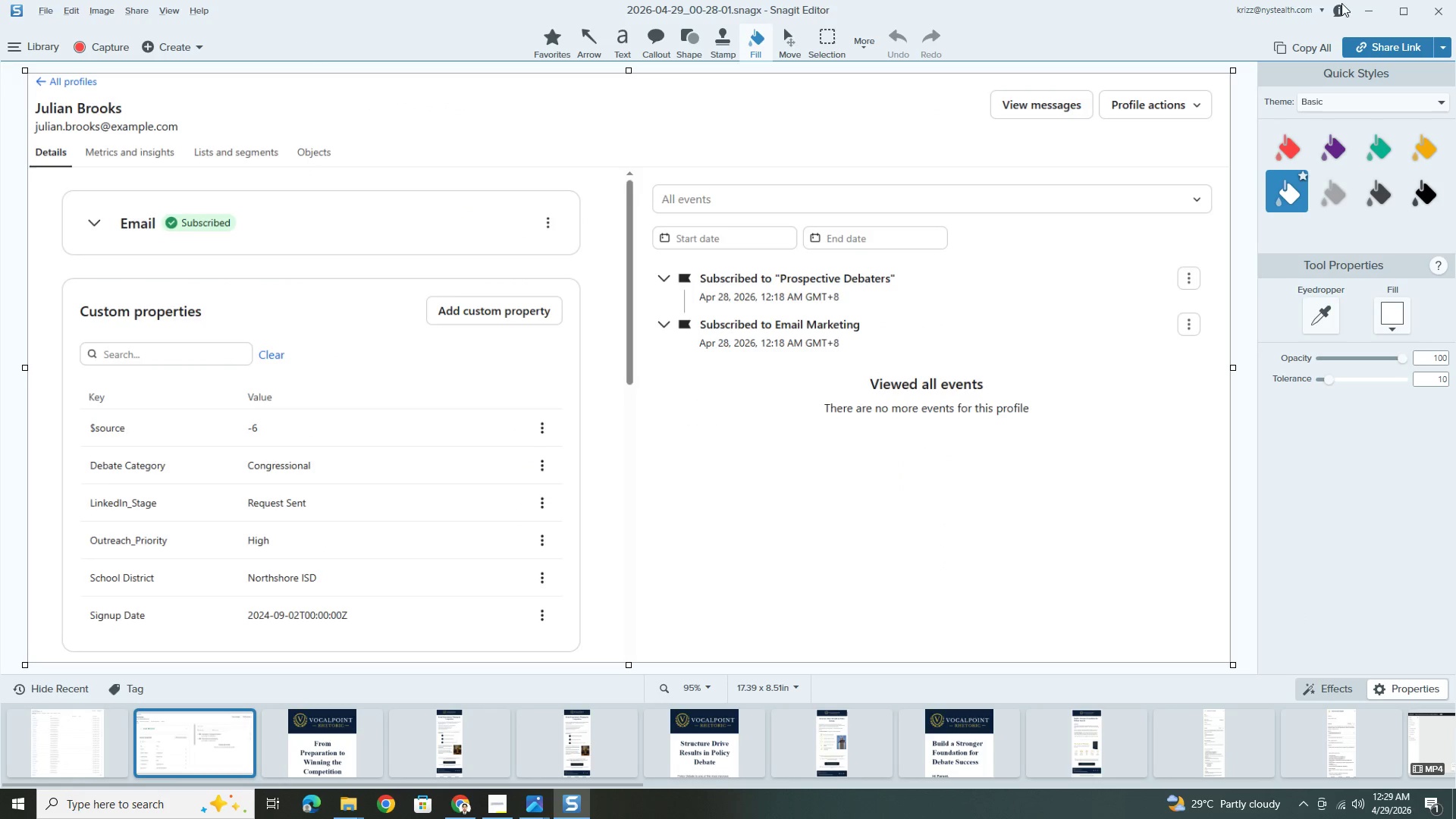 
left_click([1363, 4])
 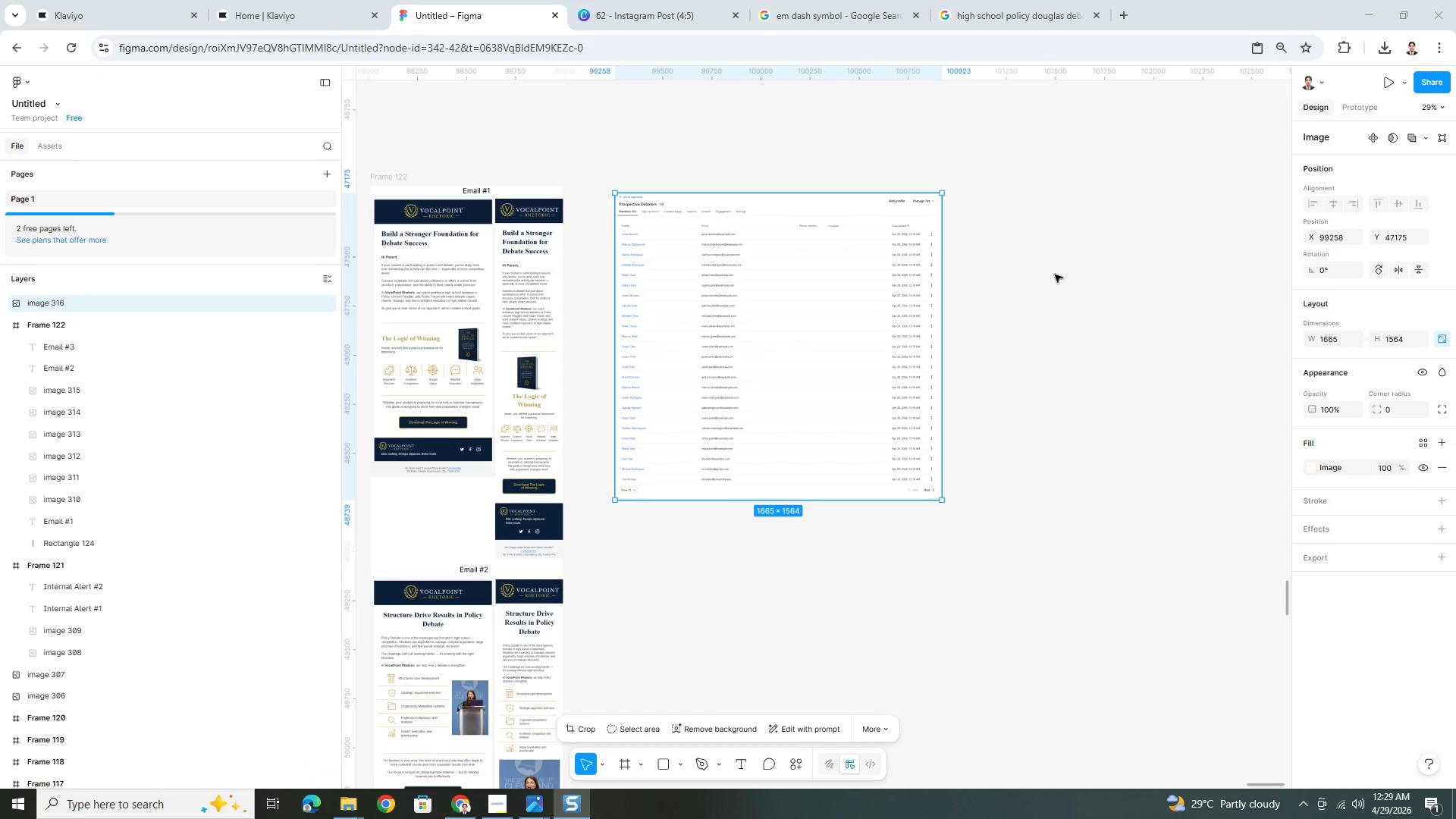 
left_click([1038, 267])
 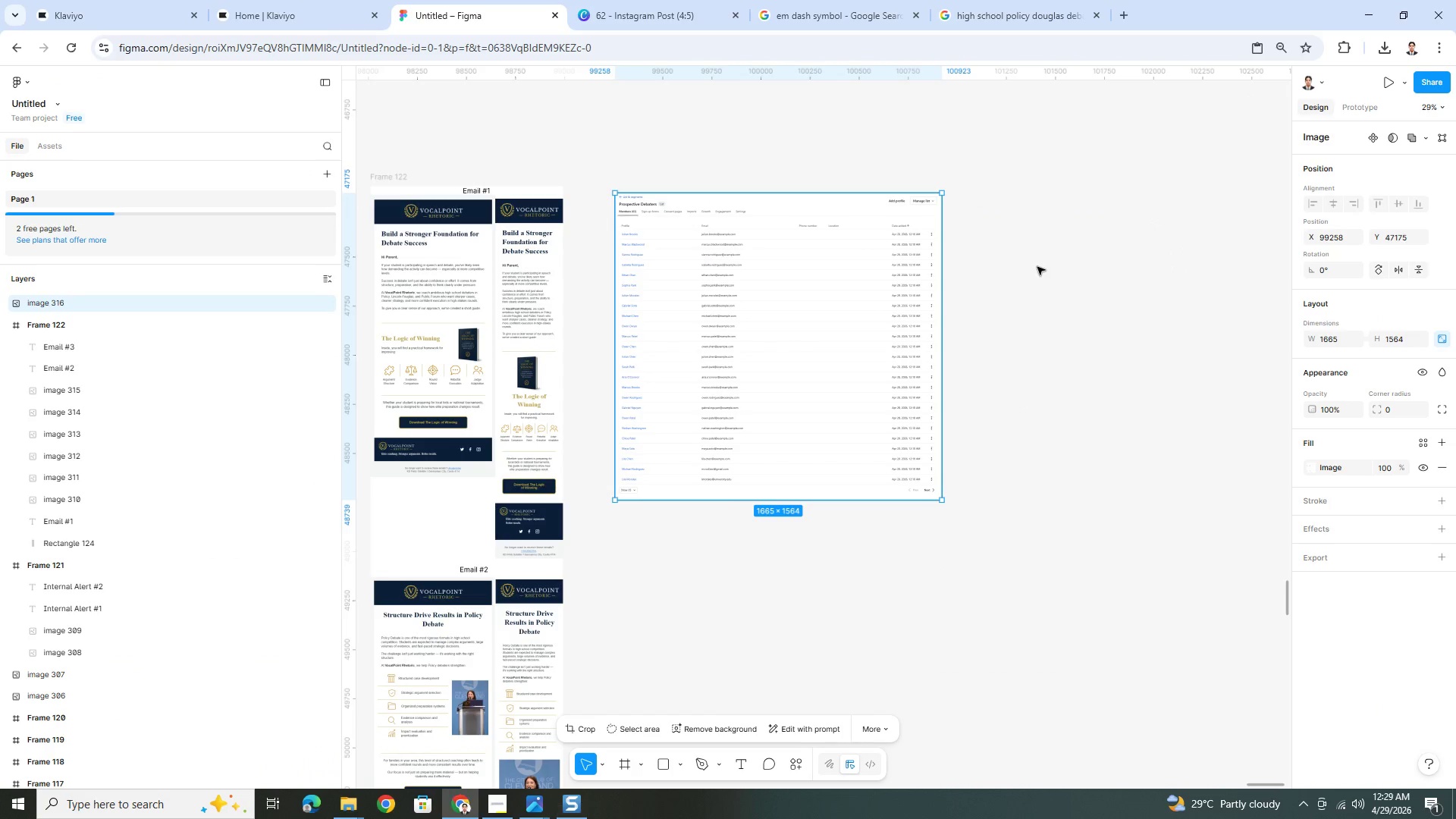 
hold_key(key=ControlLeft, duration=0.48)